 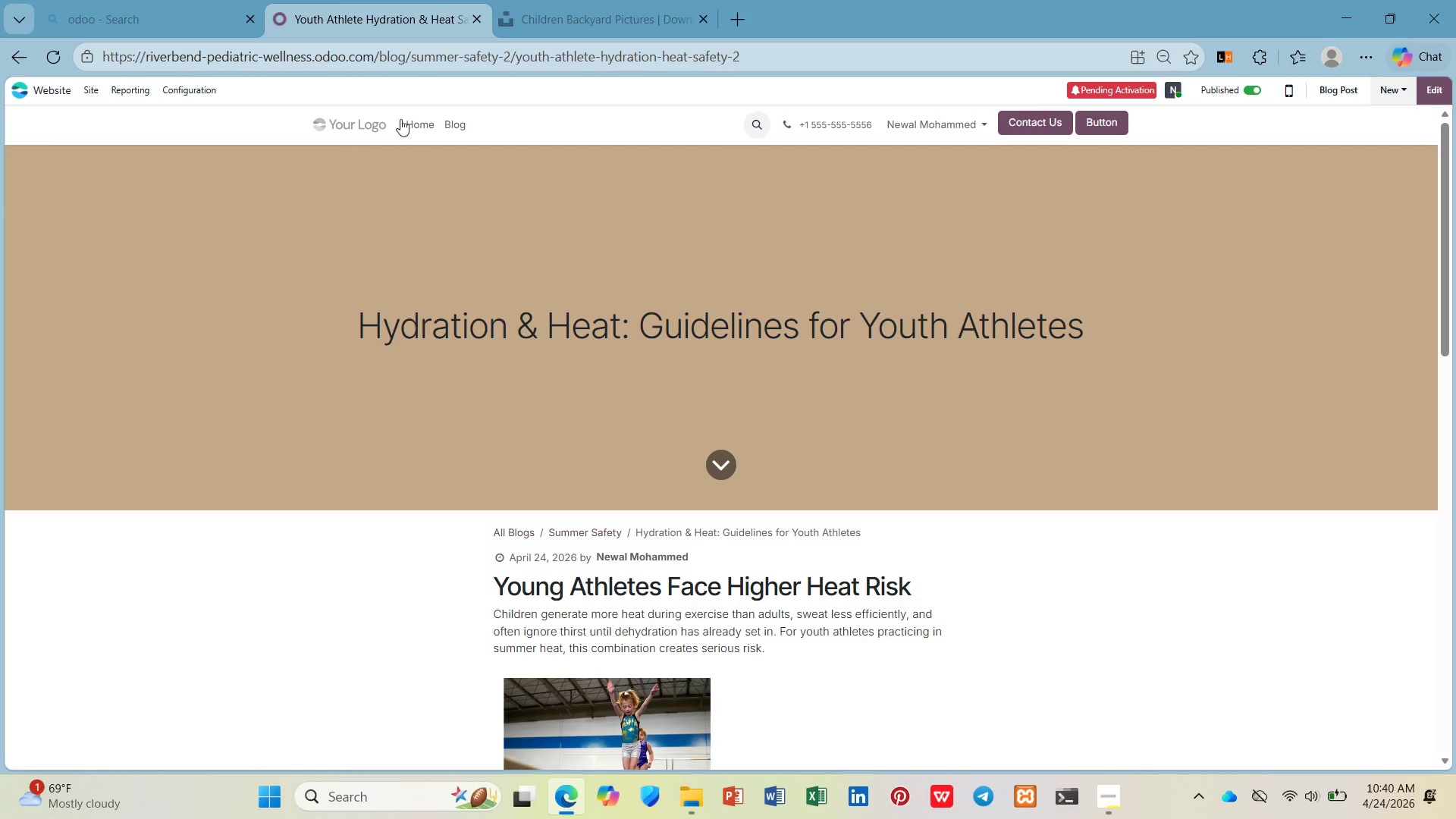 
left_click([458, 124])
 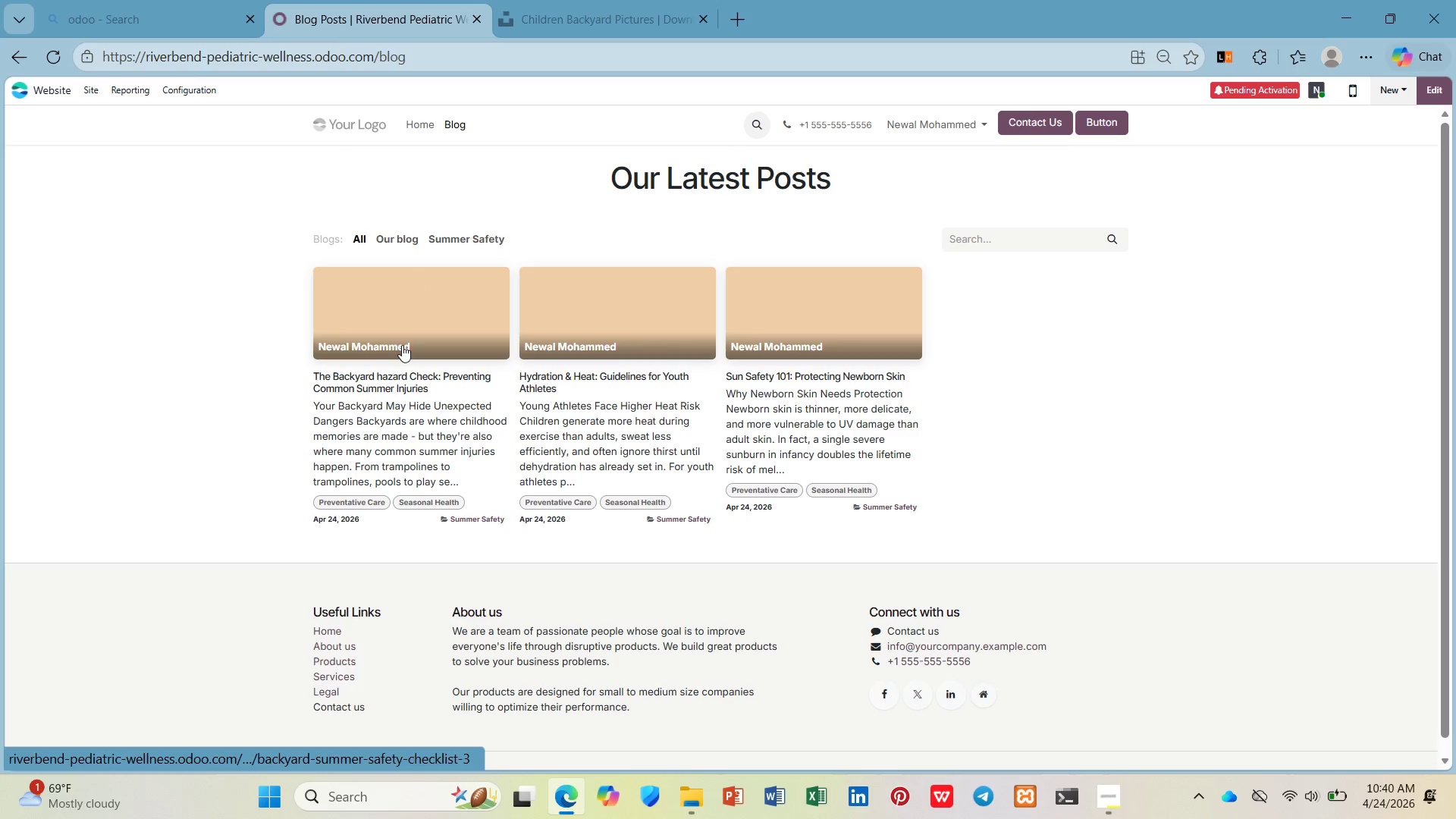 
left_click([403, 344])
 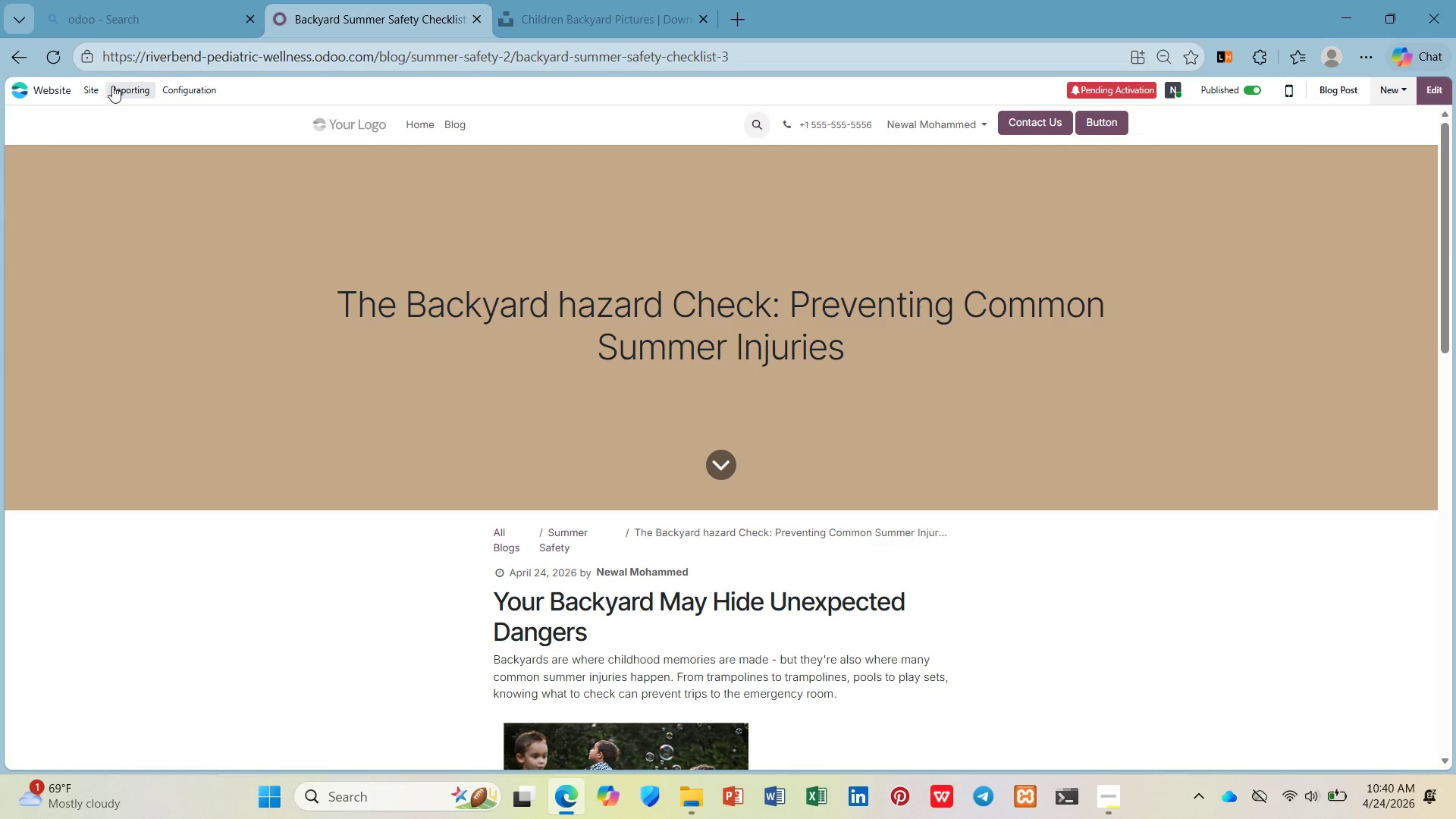 
left_click([96, 87])
 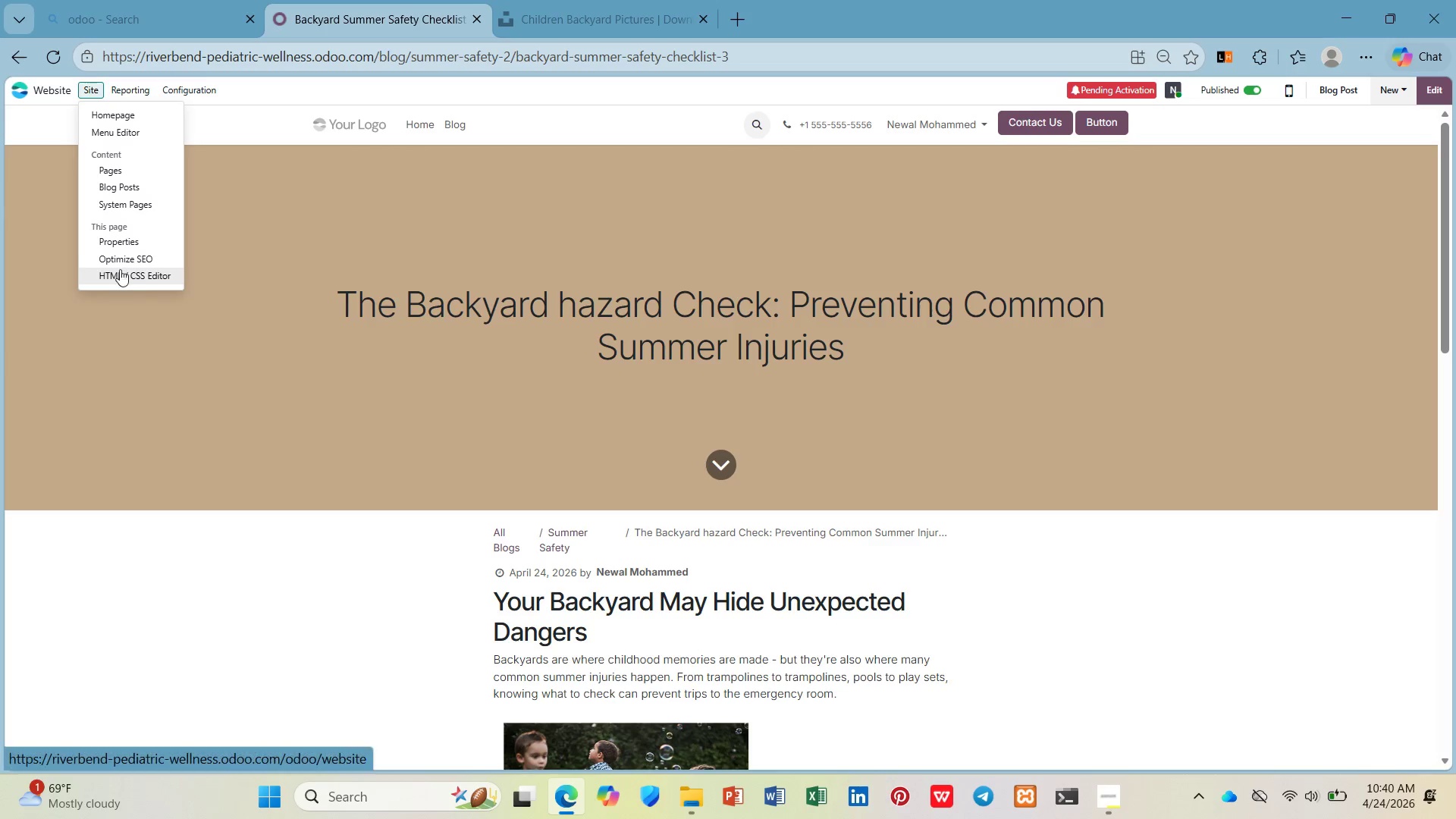 
left_click([124, 259])
 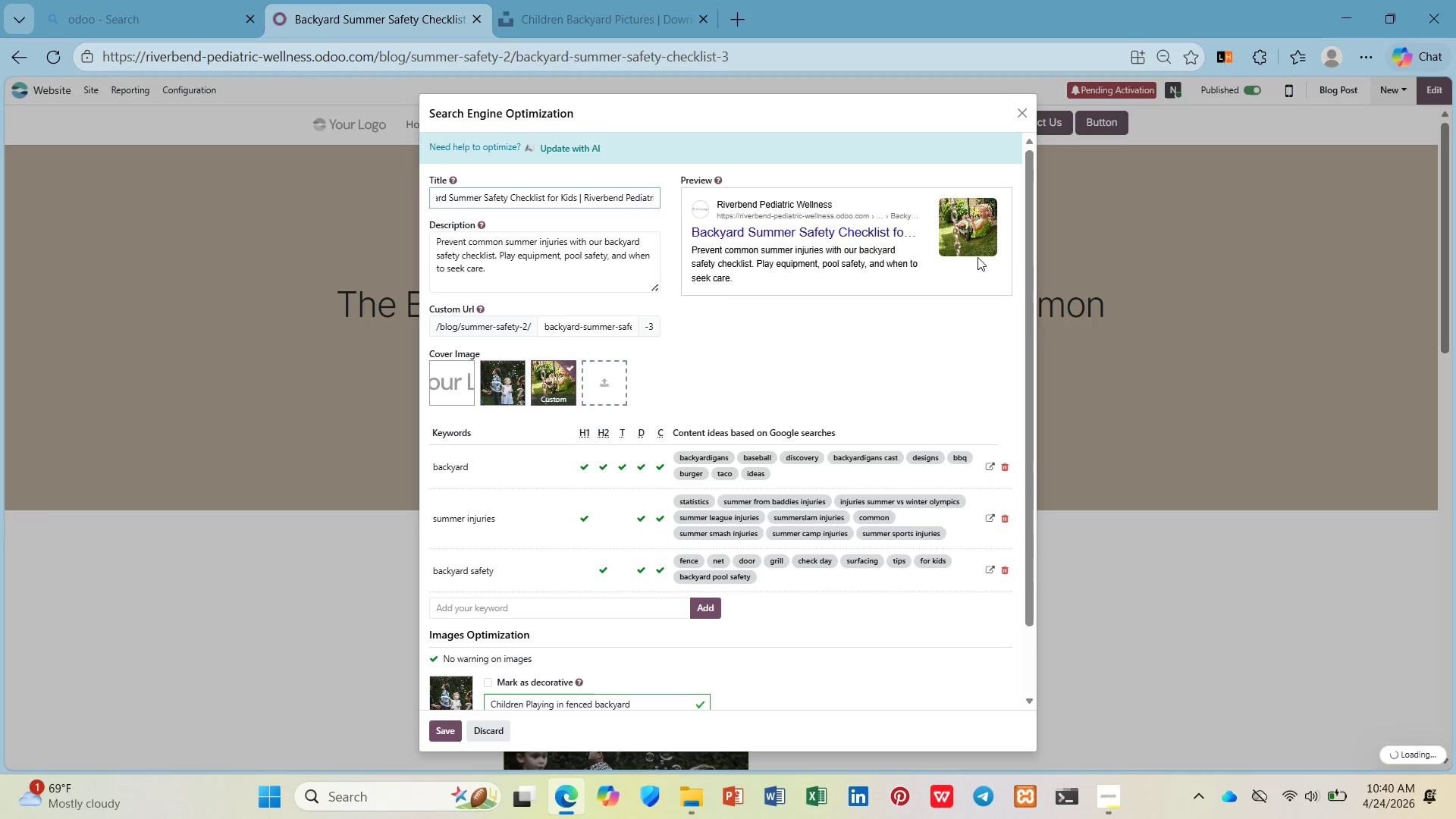 
left_click_drag(start_coordinate=[1033, 258], to_coordinate=[1033, 286])
 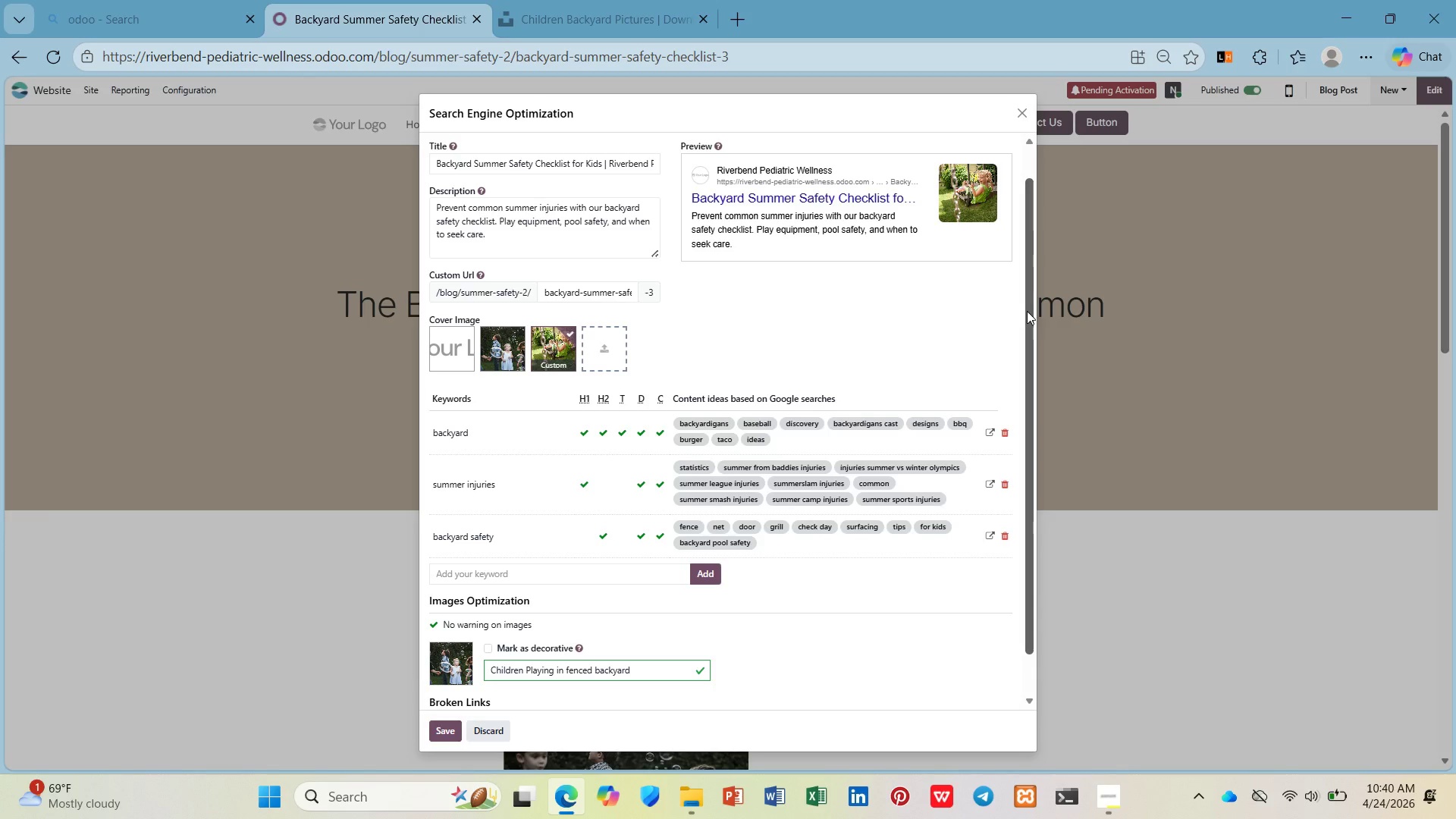 
wait(11.0)
 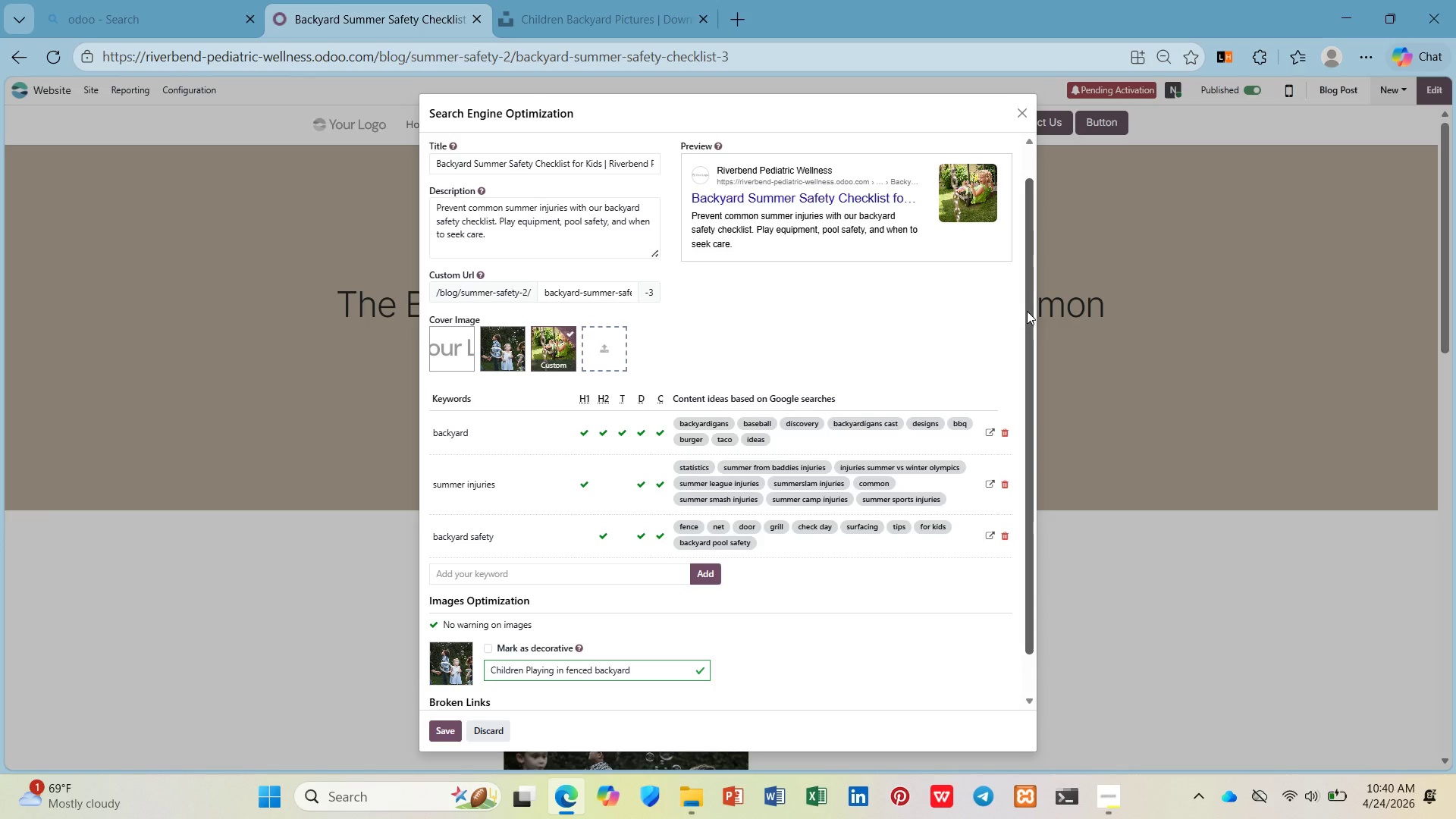 
key(PrintScreen)
 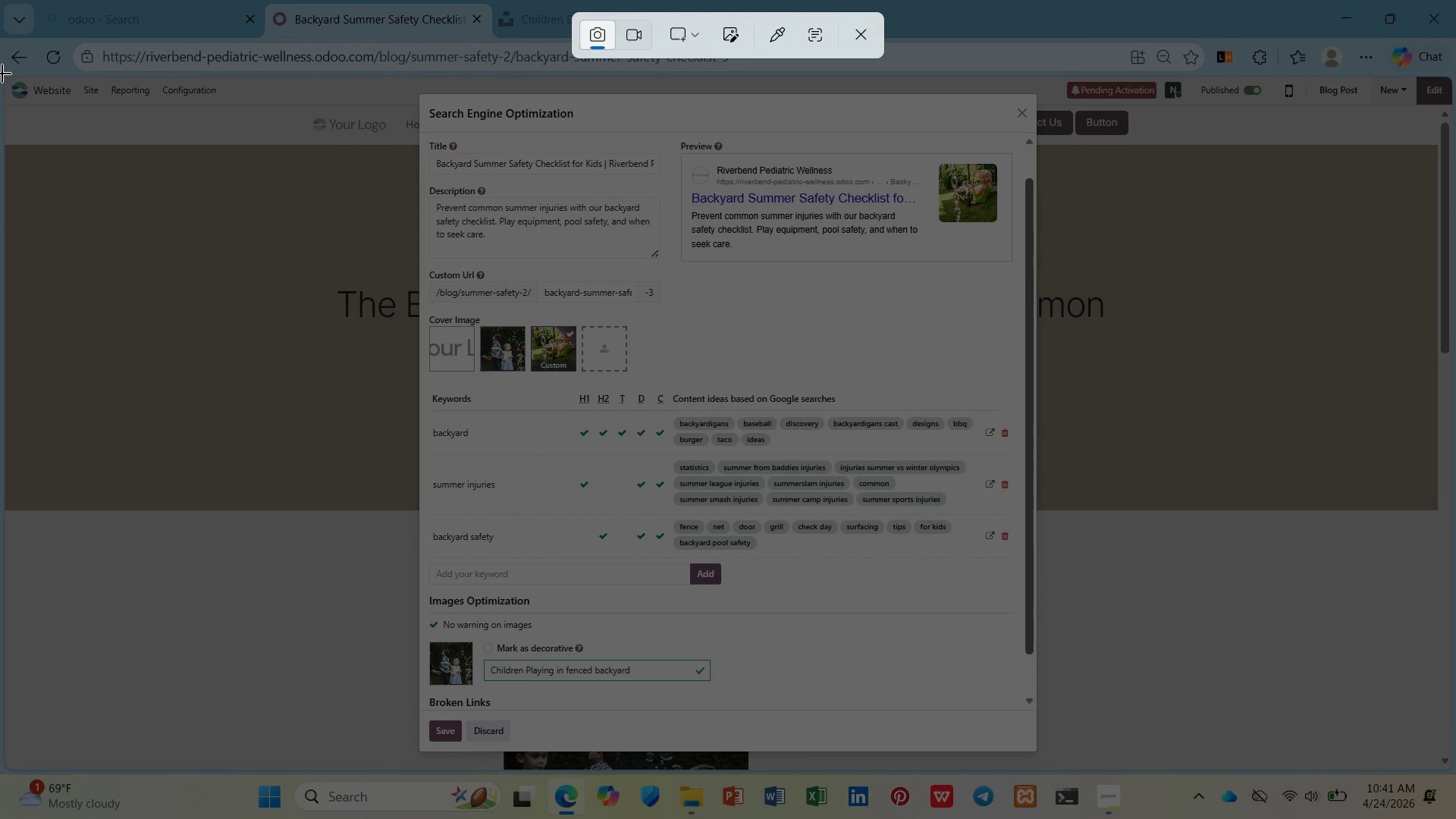 
left_click_drag(start_coordinate=[4, 78], to_coordinate=[1455, 771])
 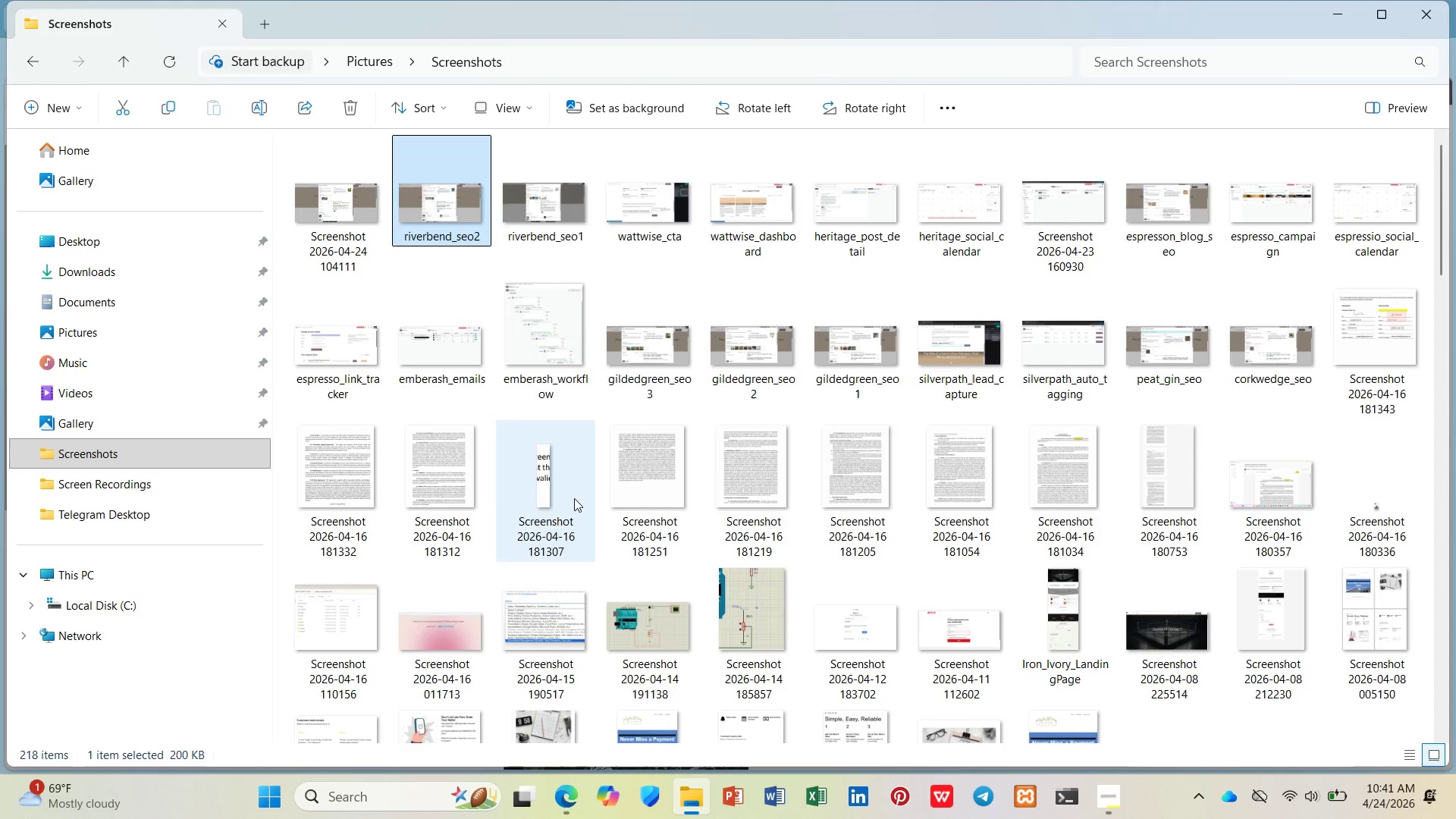 
left_click([345, 245])
 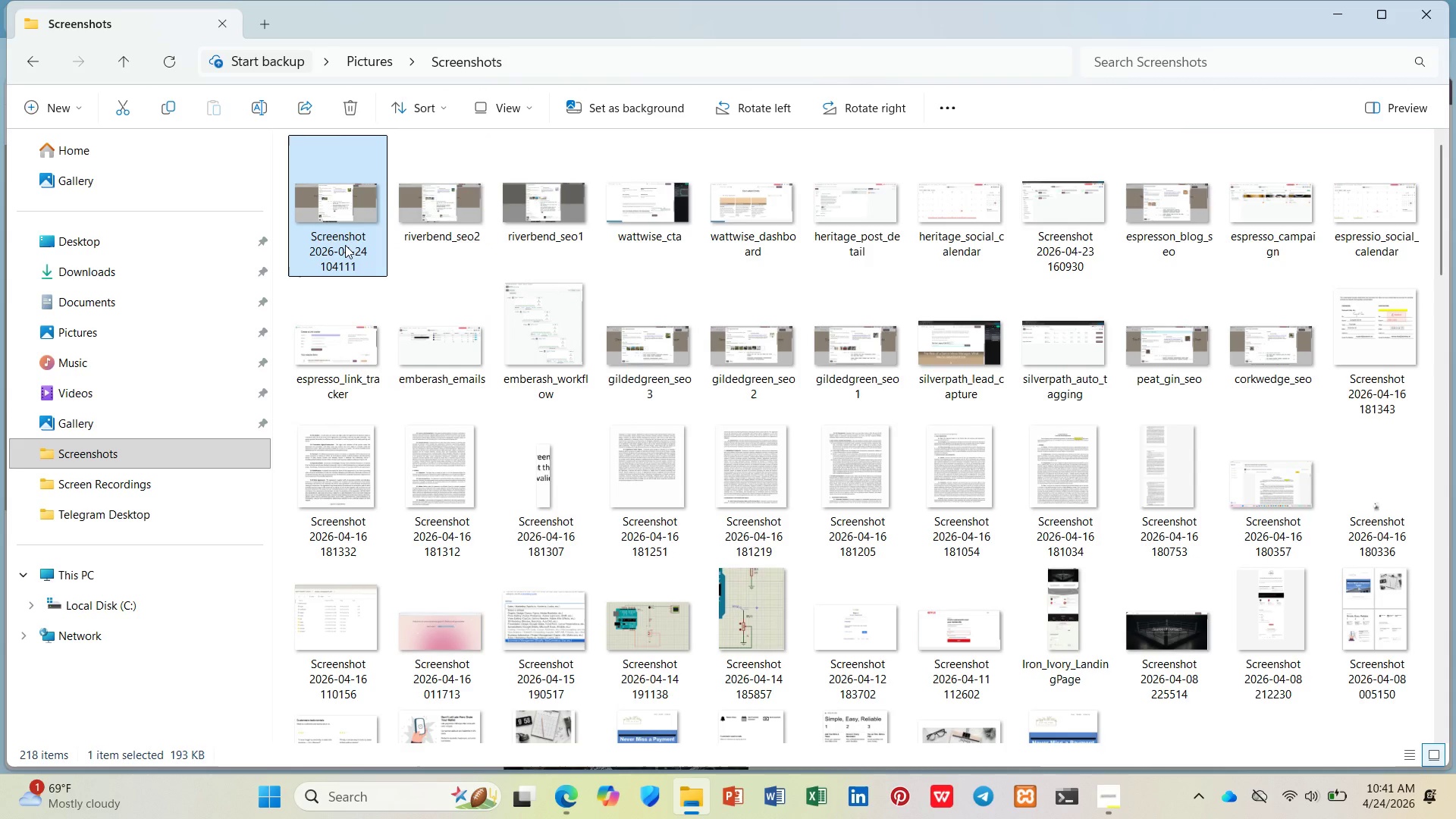 
right_click([345, 245])
 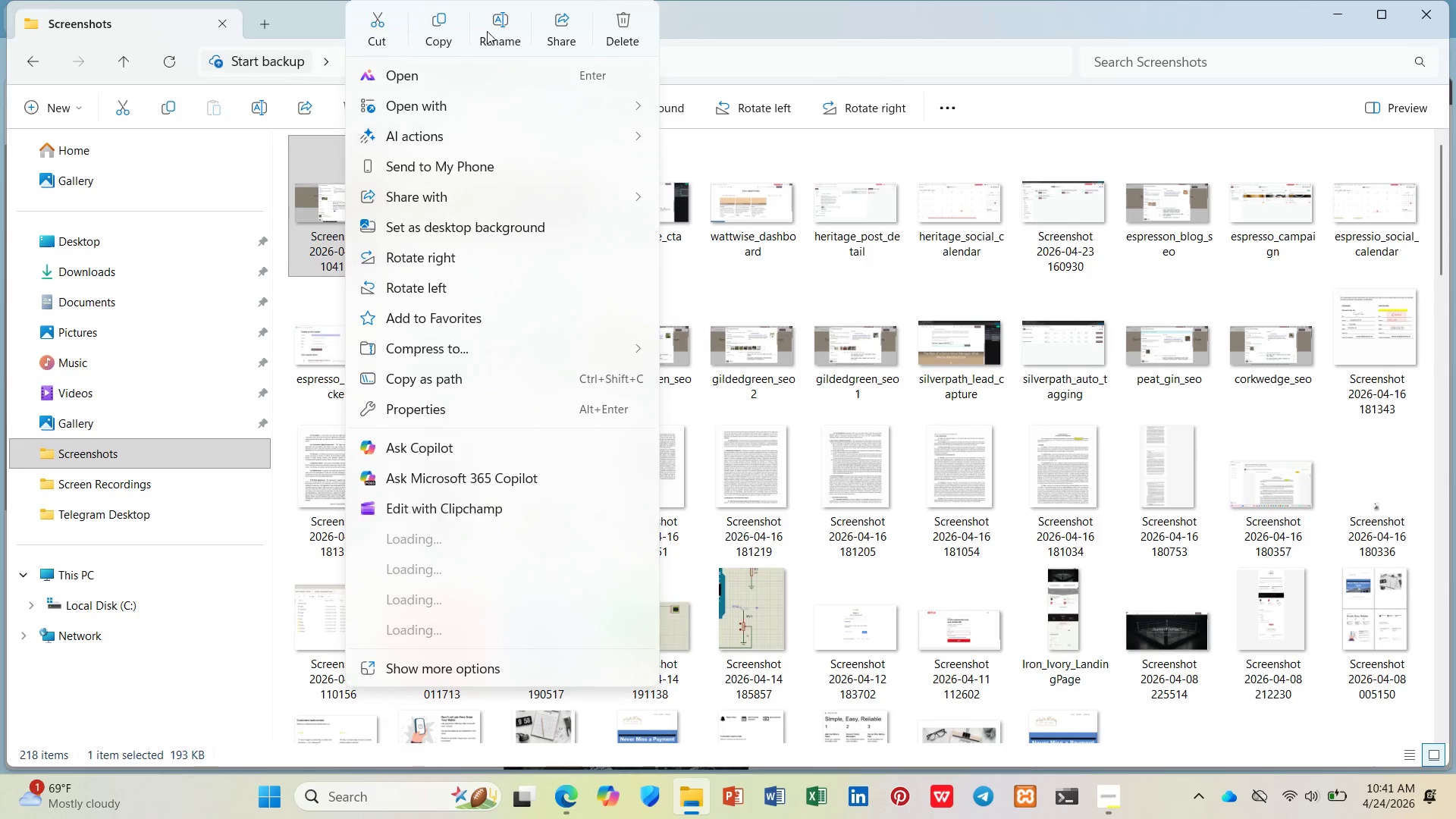 
left_click([490, 26])
 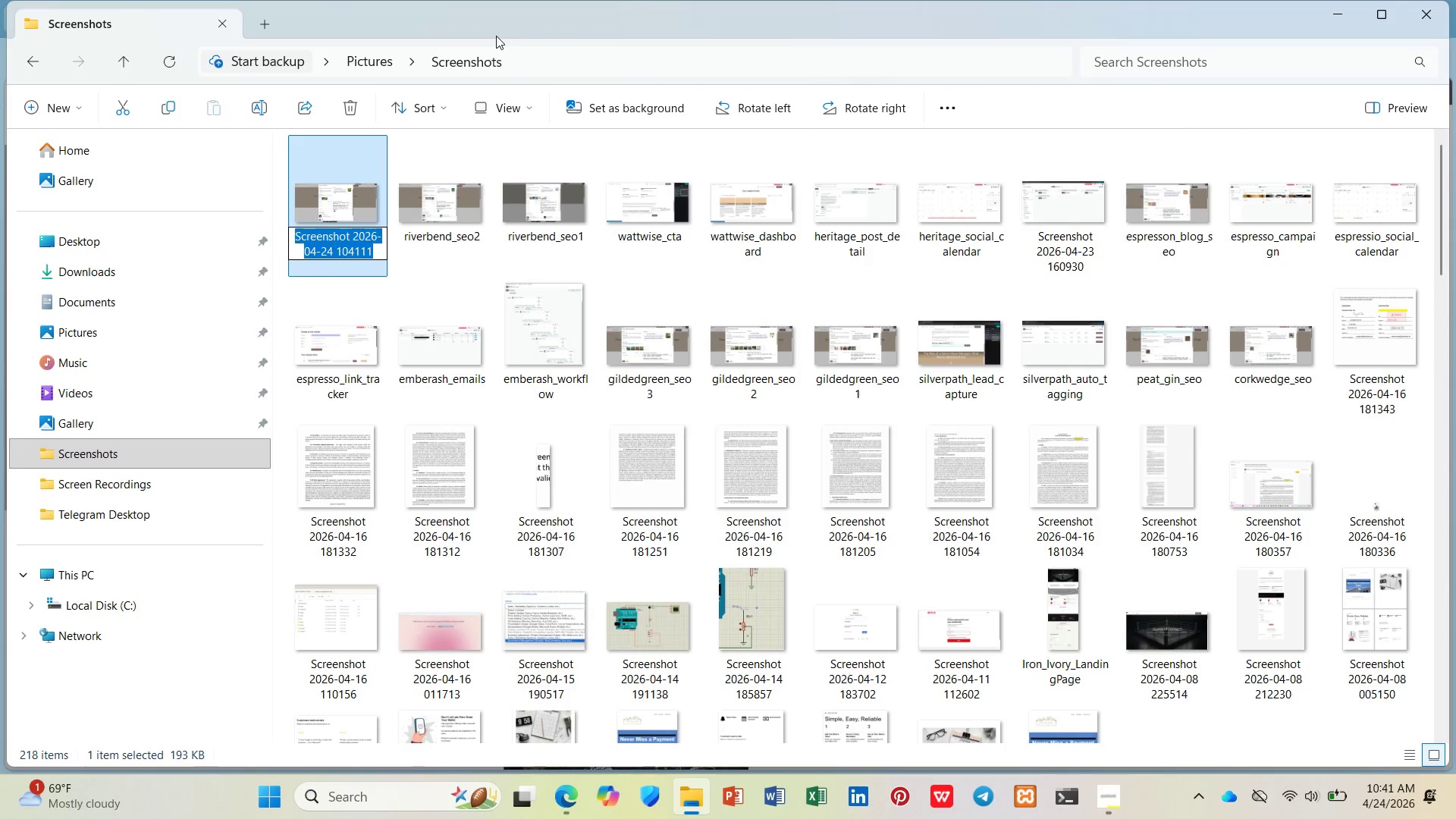 
type(riverbend_es)
key(Backspace)
key(Backspace)
type(seo3)
 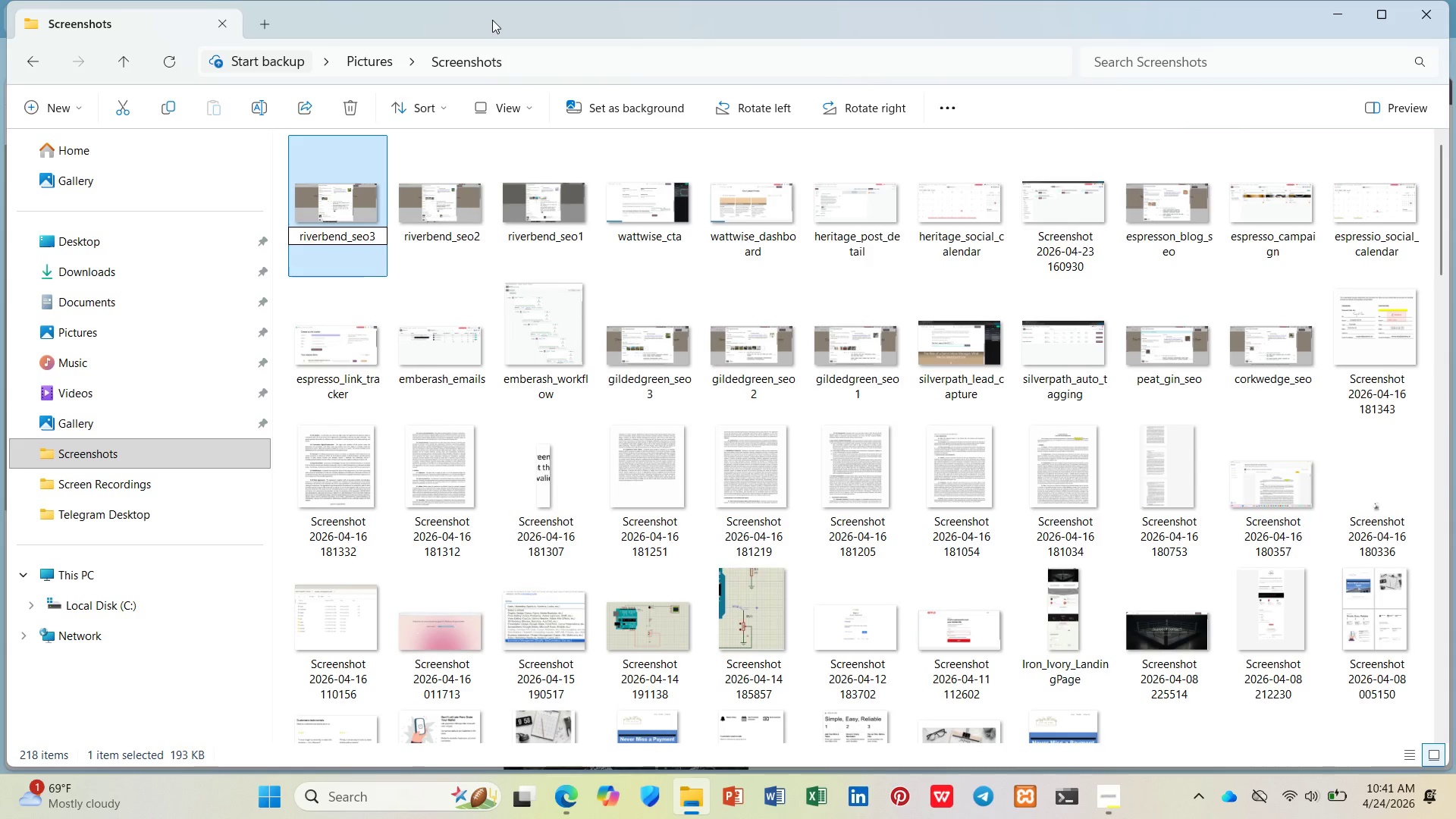 
left_click([1350, 11])
 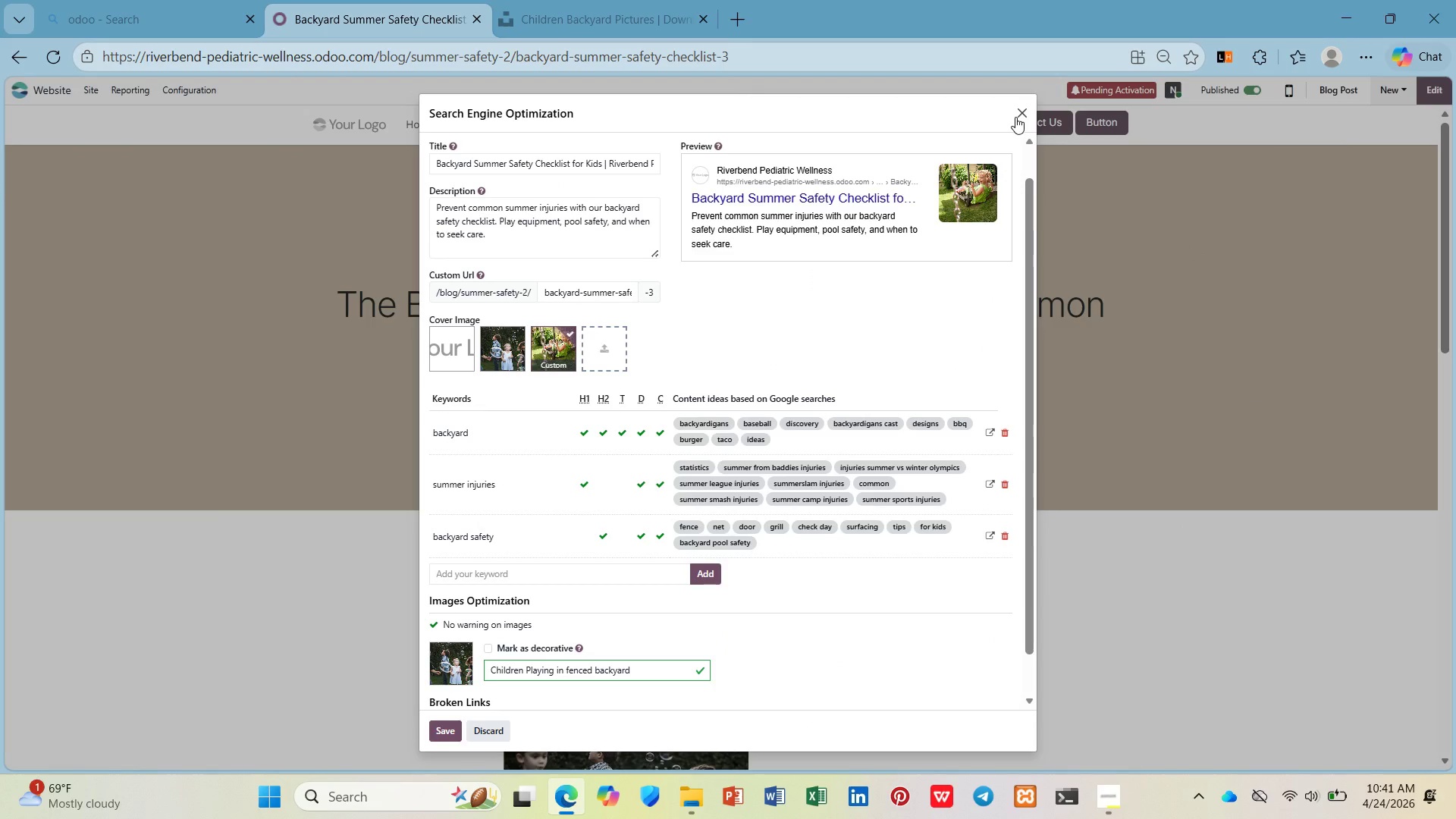 
left_click([1015, 114])
 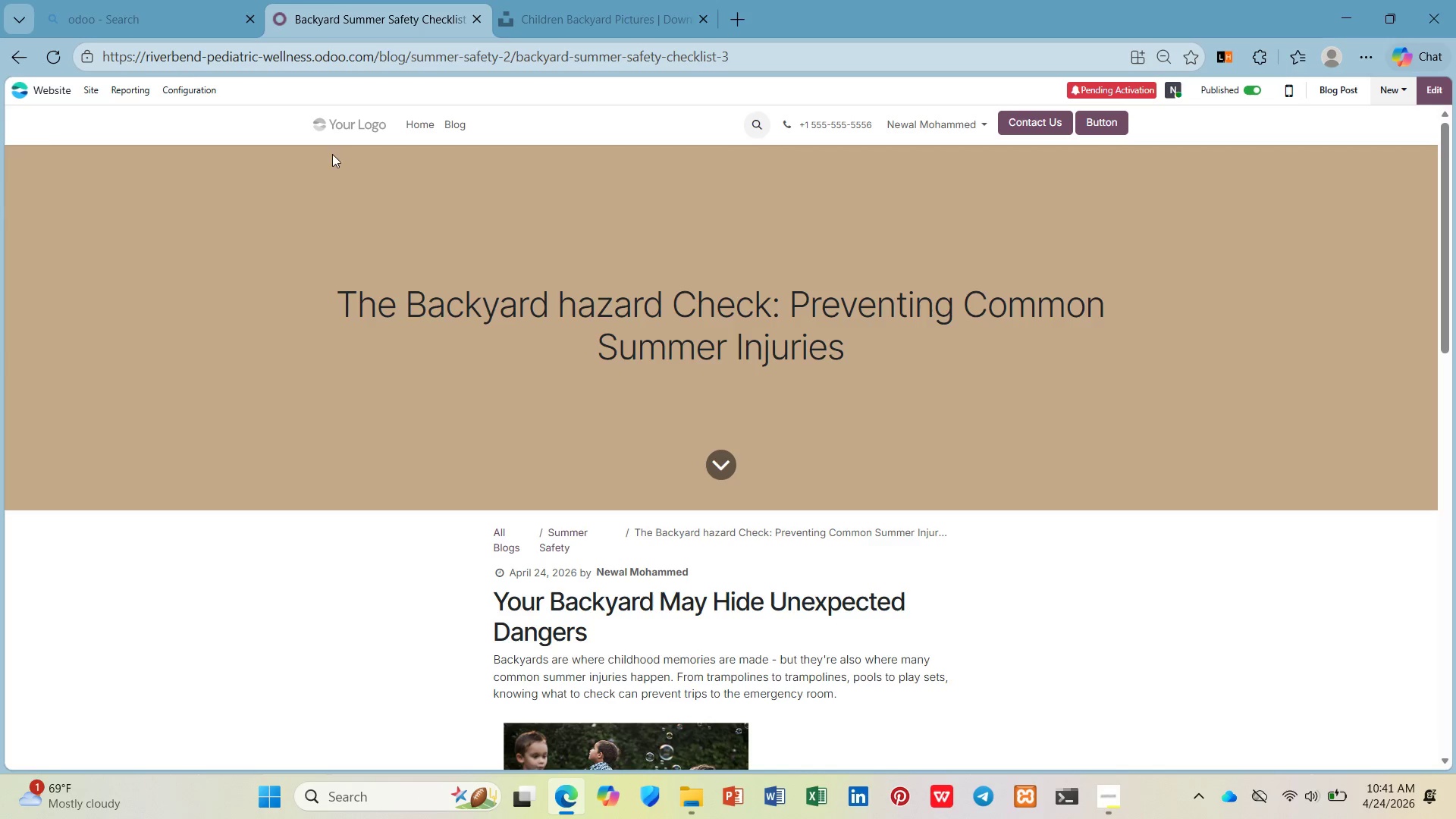 
left_click([247, 17])
 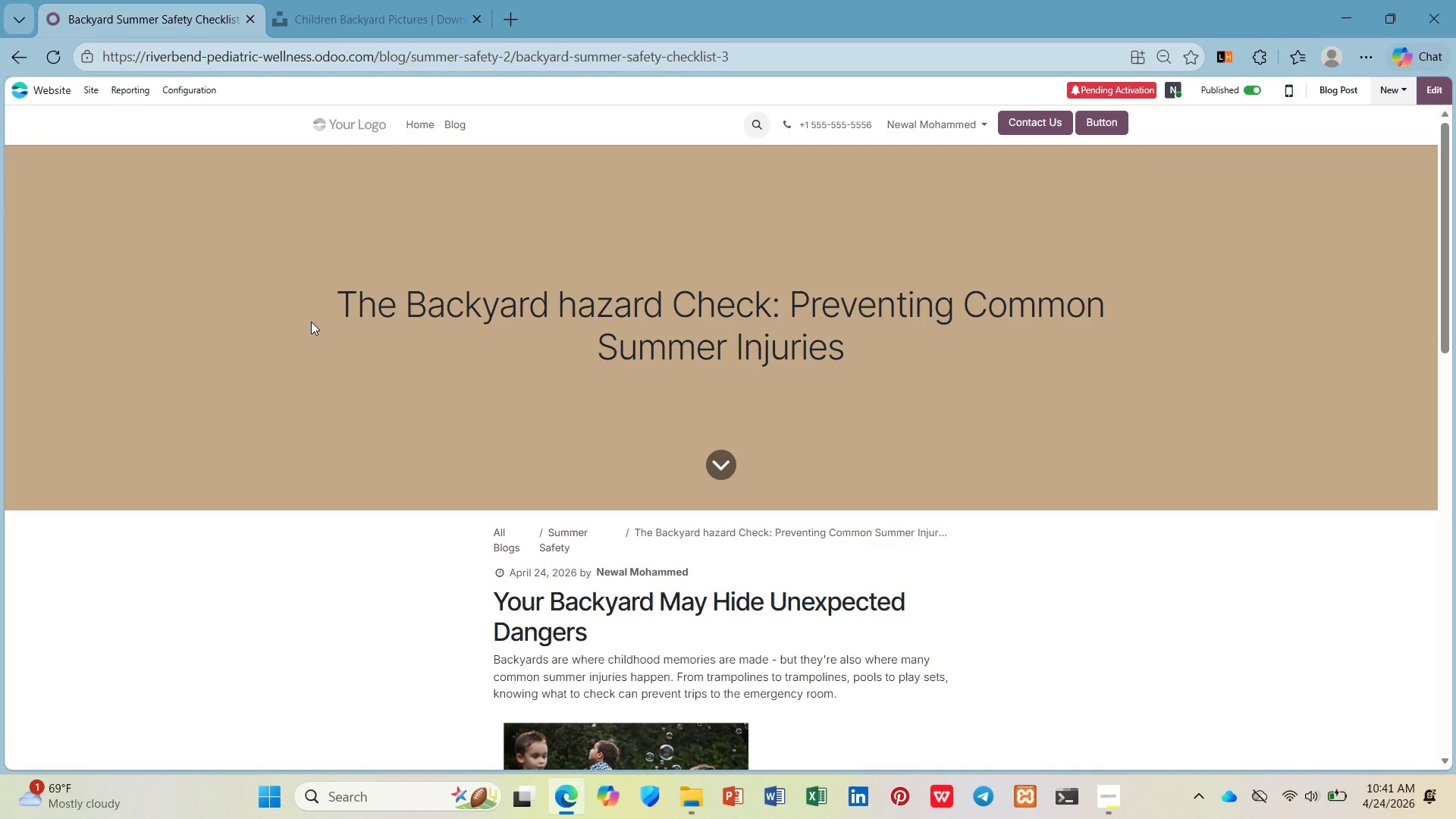 
wait(13.02)
 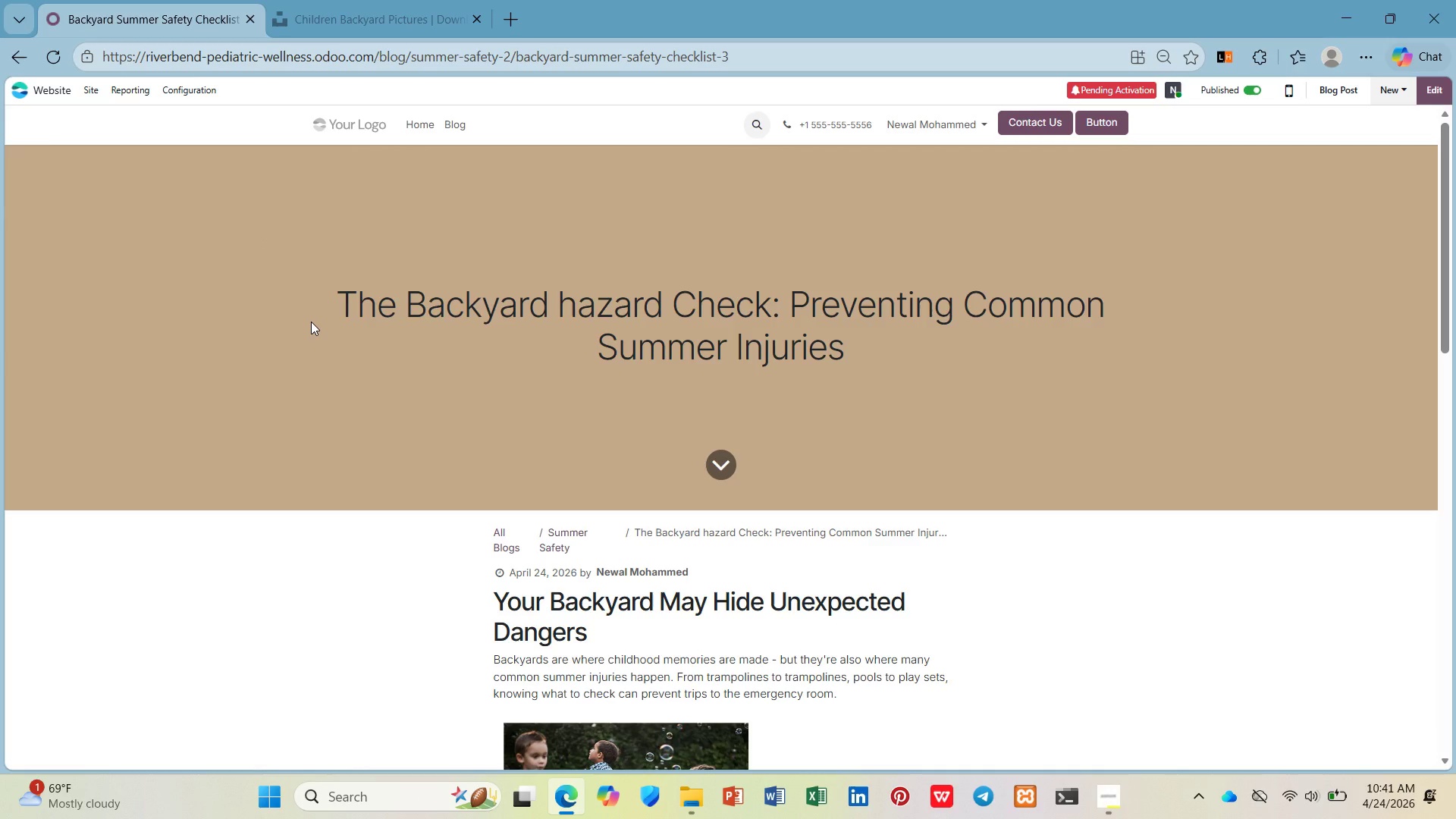 
hold_key(key=ControlLeft, duration=2.02)
scroll: coordinate [312, 322], scroll_direction: up, amount: 2.0
 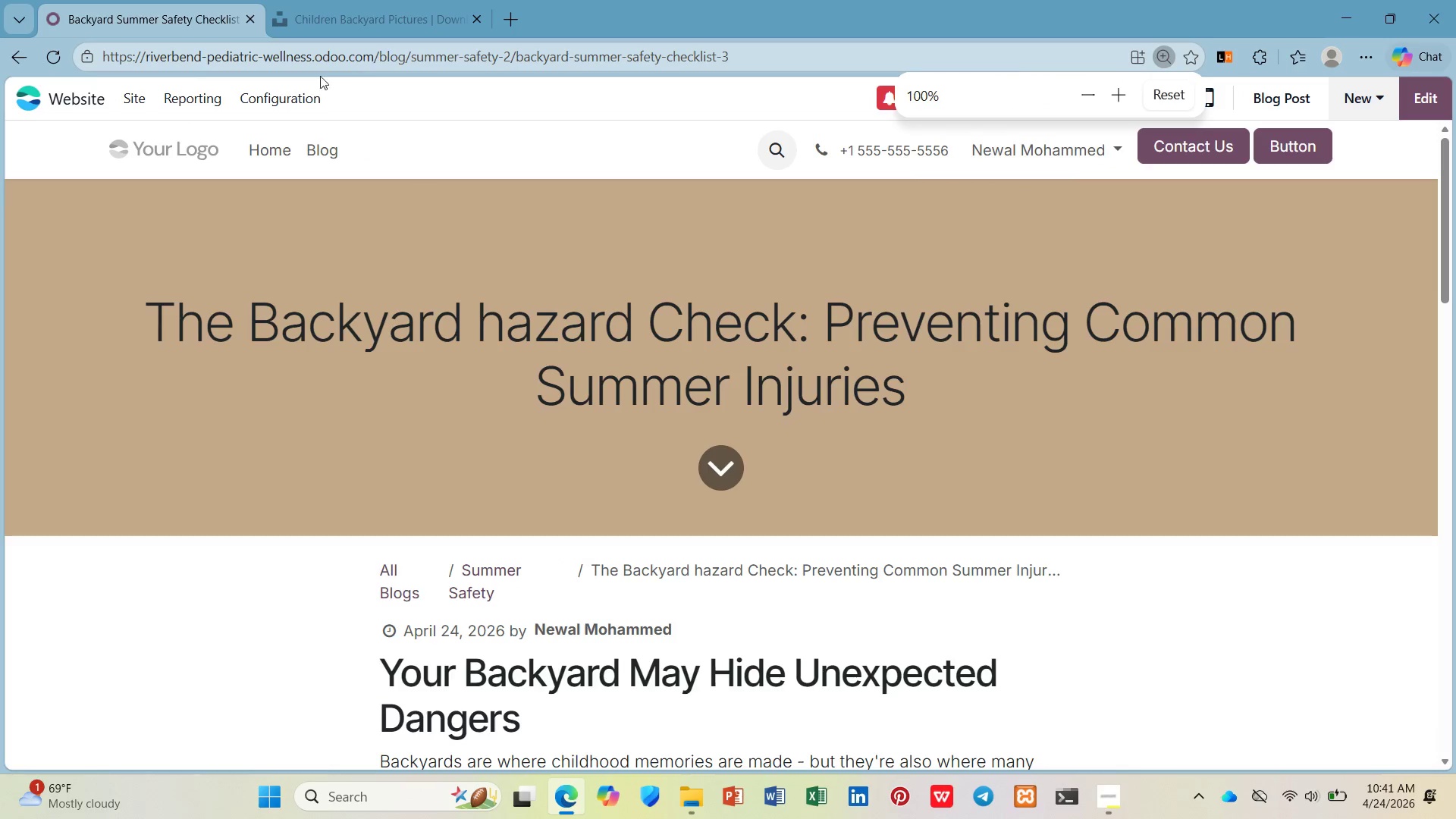 
left_click([309, 139])
 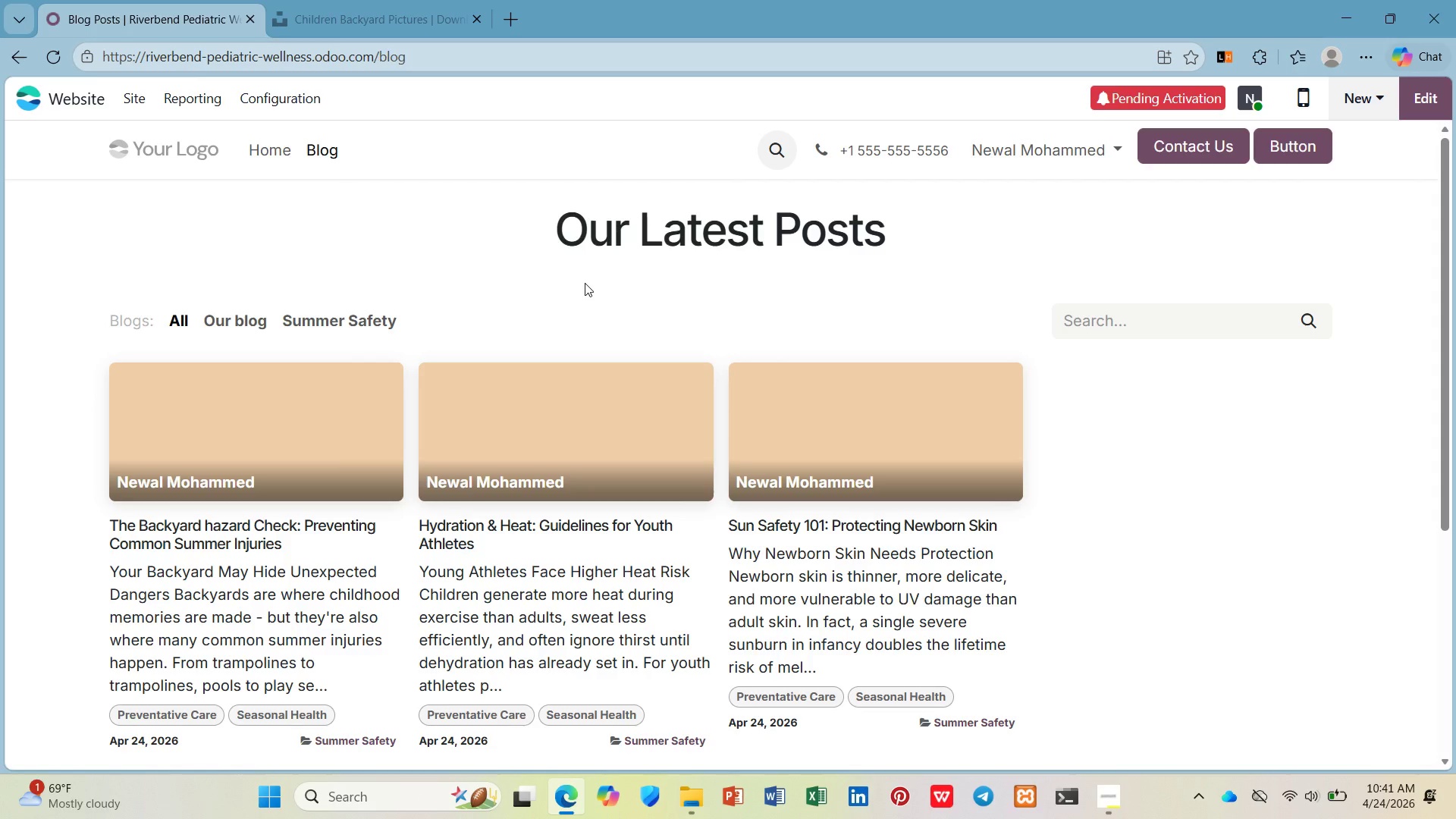 
scroll: coordinate [585, 284], scroll_direction: down, amount: 1.0
 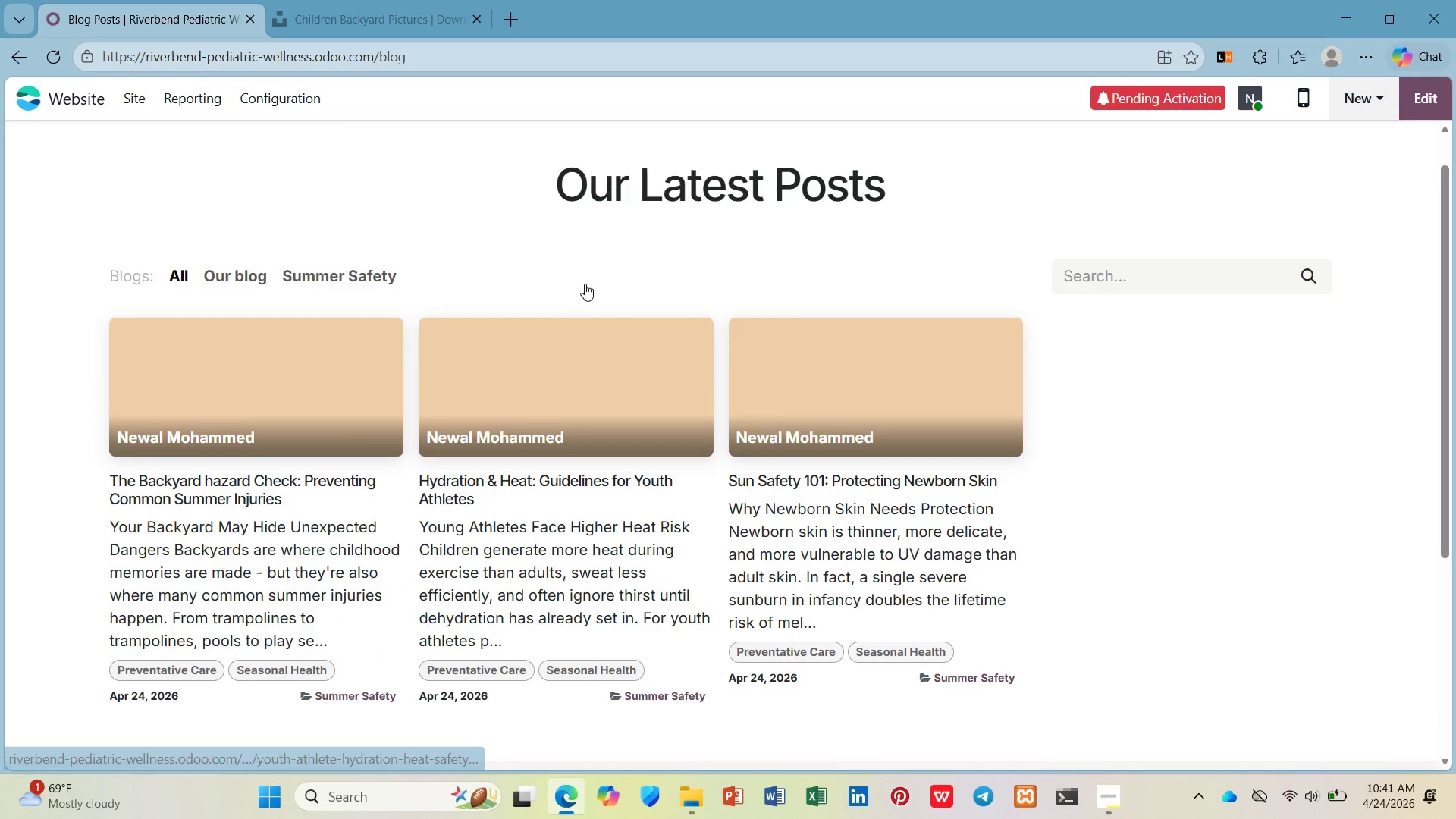 
hold_key(key=ControlLeft, duration=3.53)
 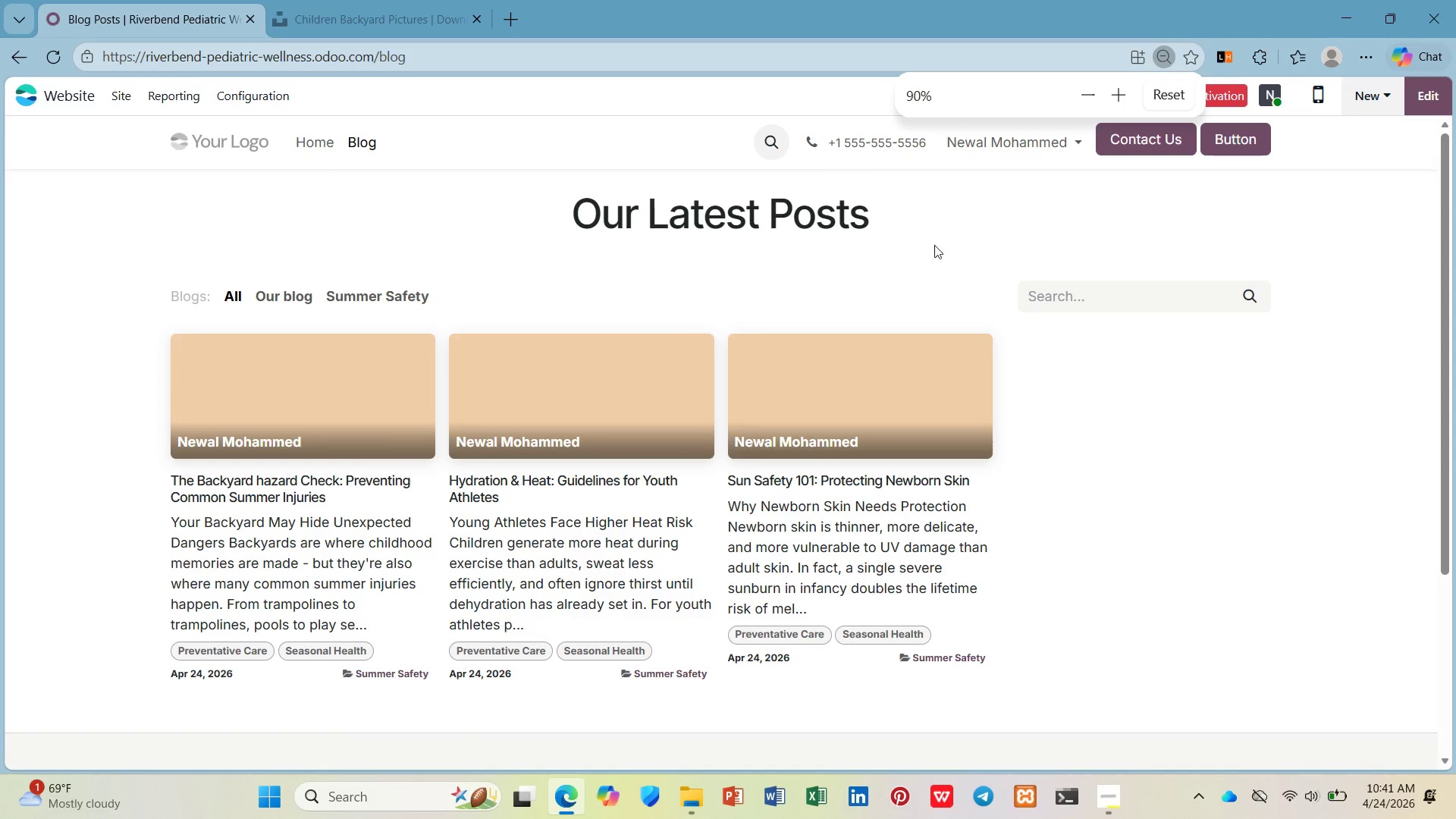 
scroll: coordinate [585, 283], scroll_direction: up, amount: 2.0
 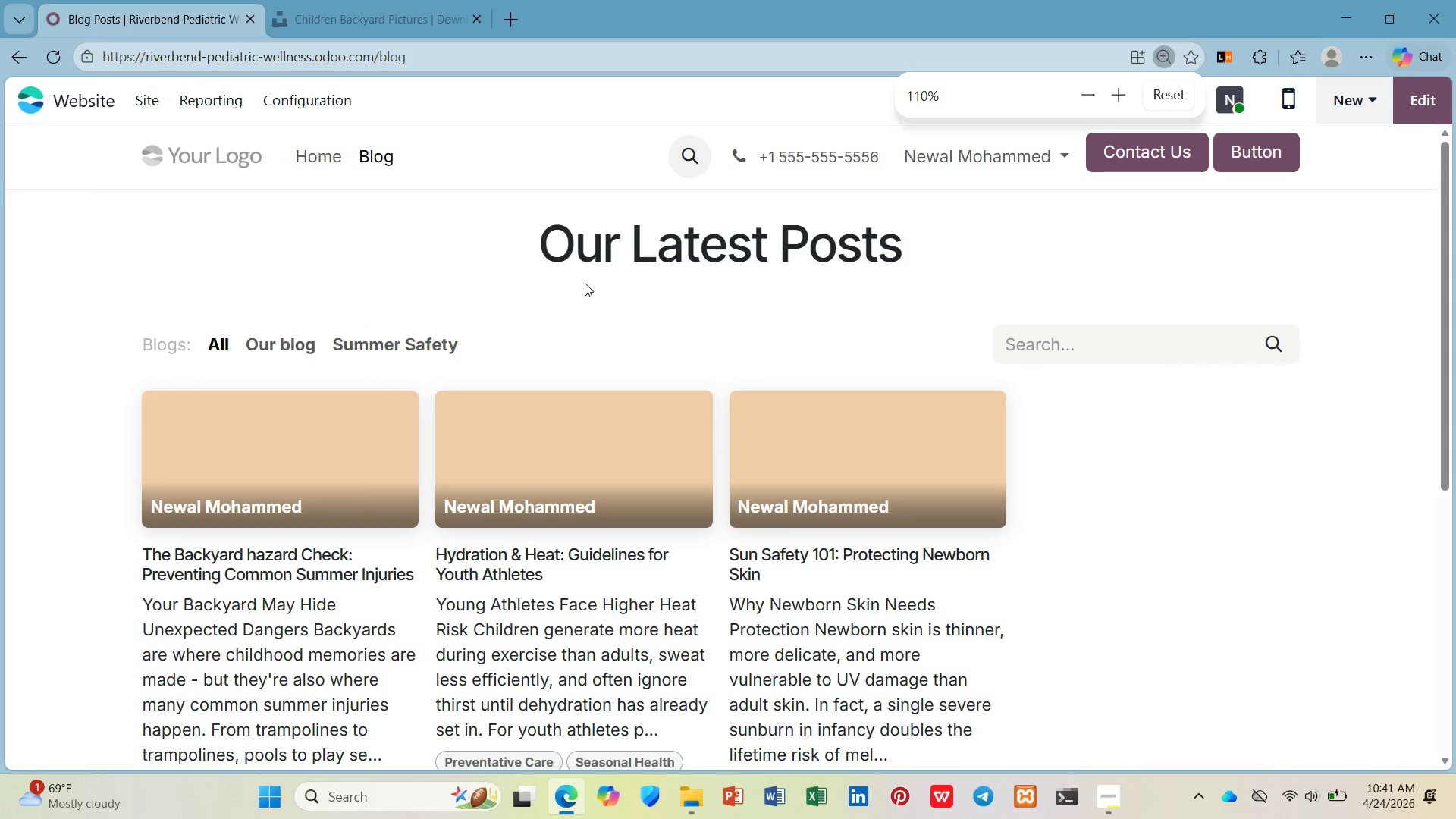 
scroll: coordinate [585, 283], scroll_direction: down, amount: 1.0
 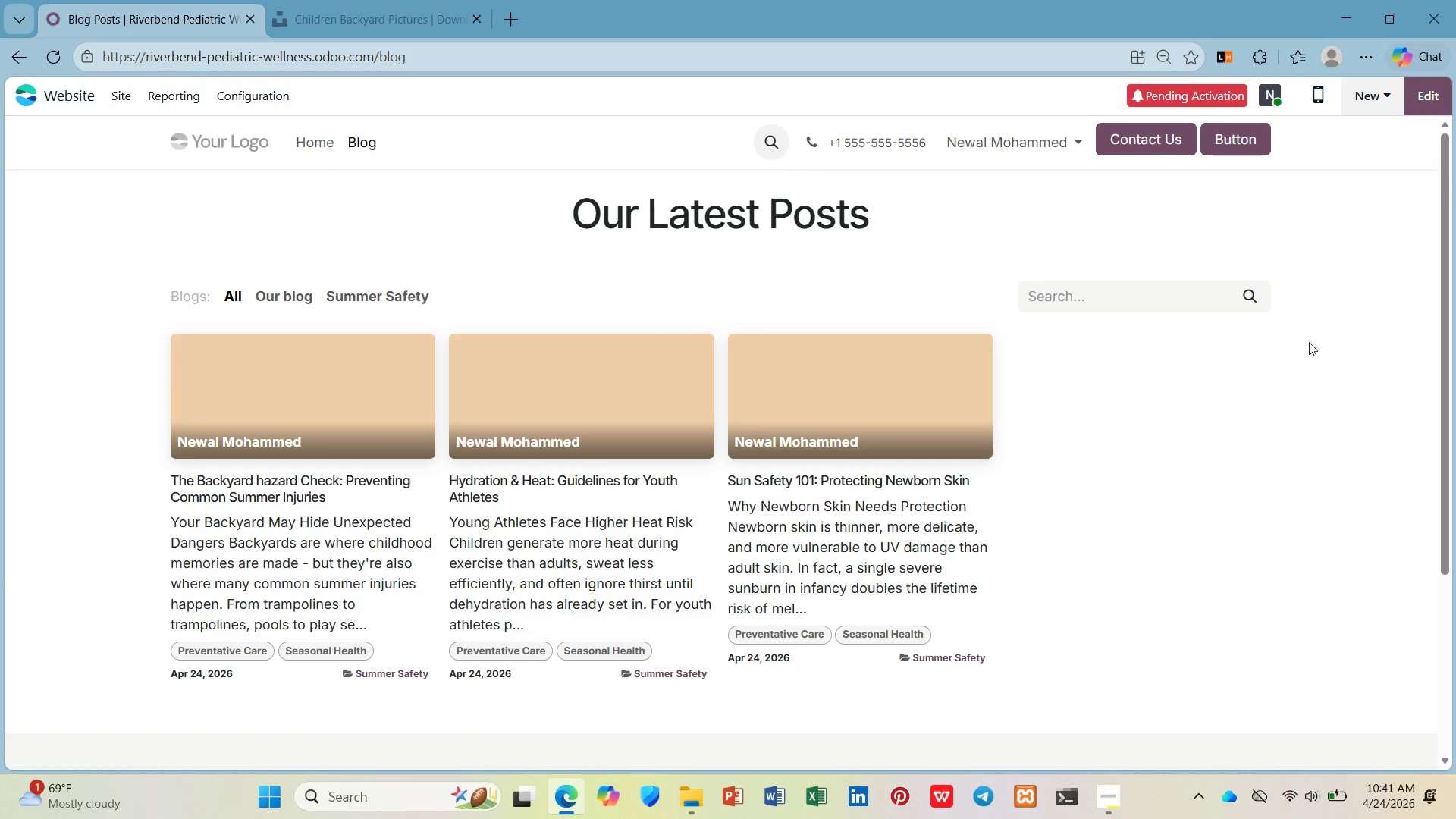 
key(PrintScreen)
 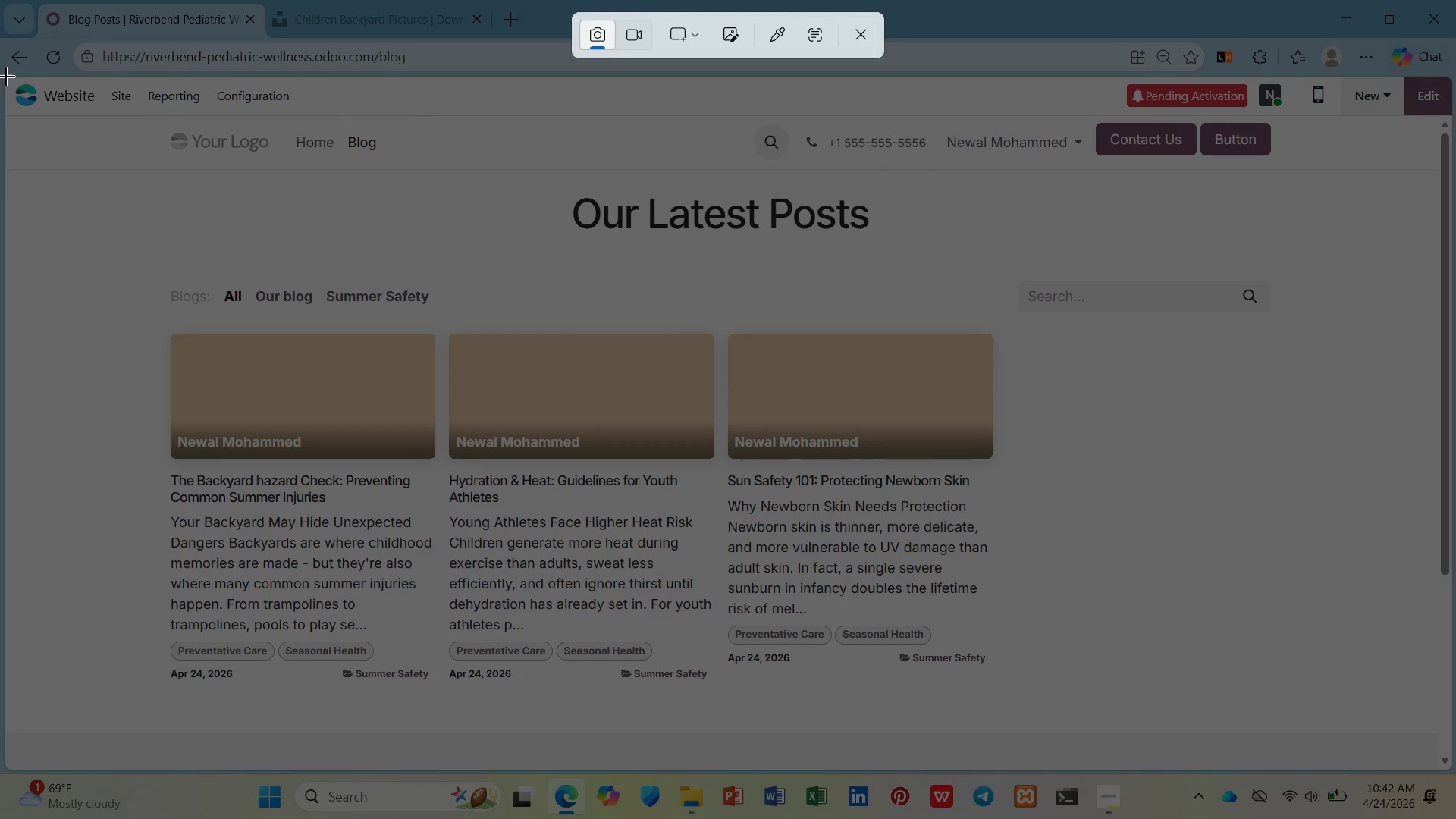 
left_click_drag(start_coordinate=[6, 77], to_coordinate=[1455, 770])
 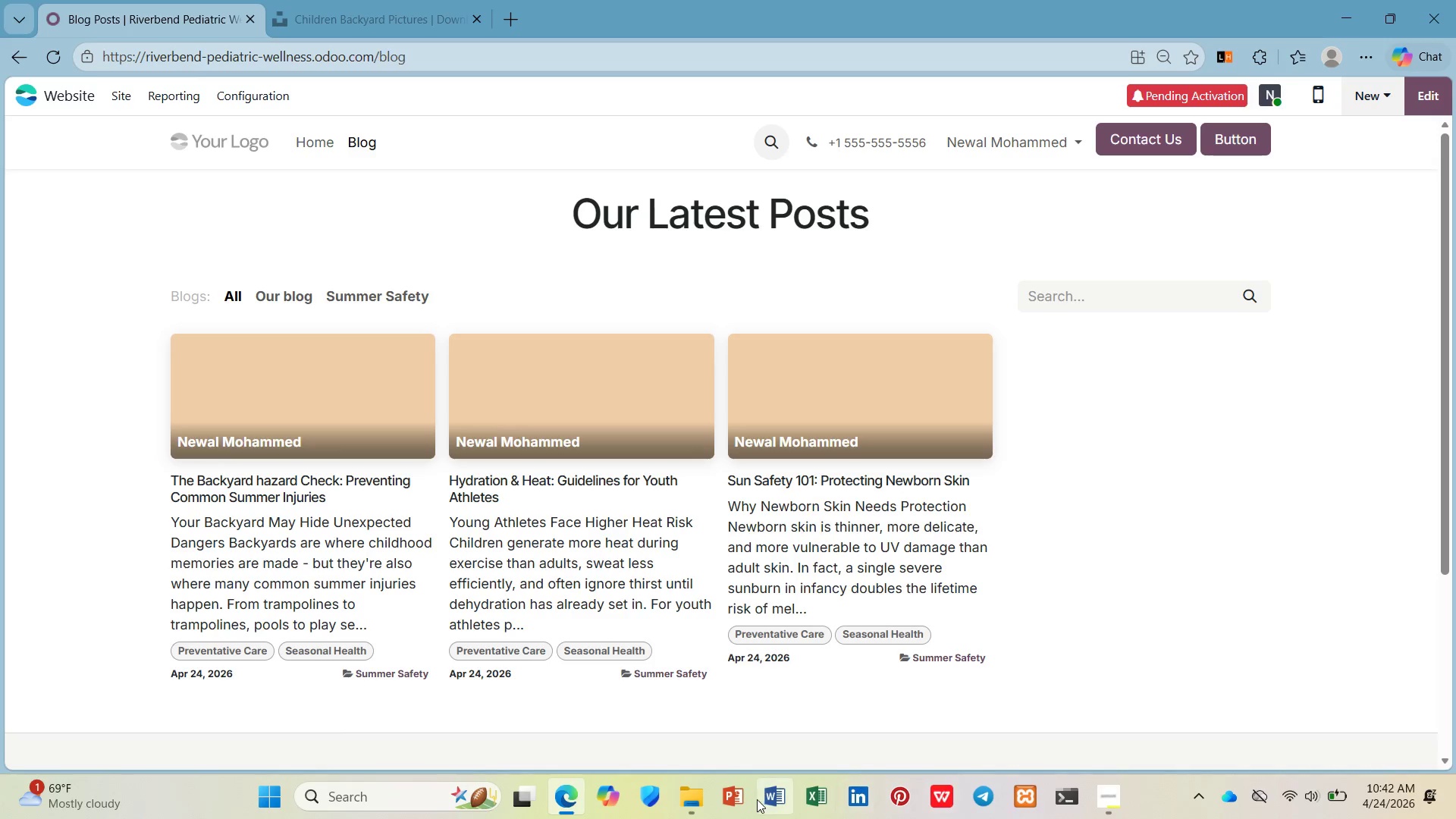 
left_click([696, 799])
 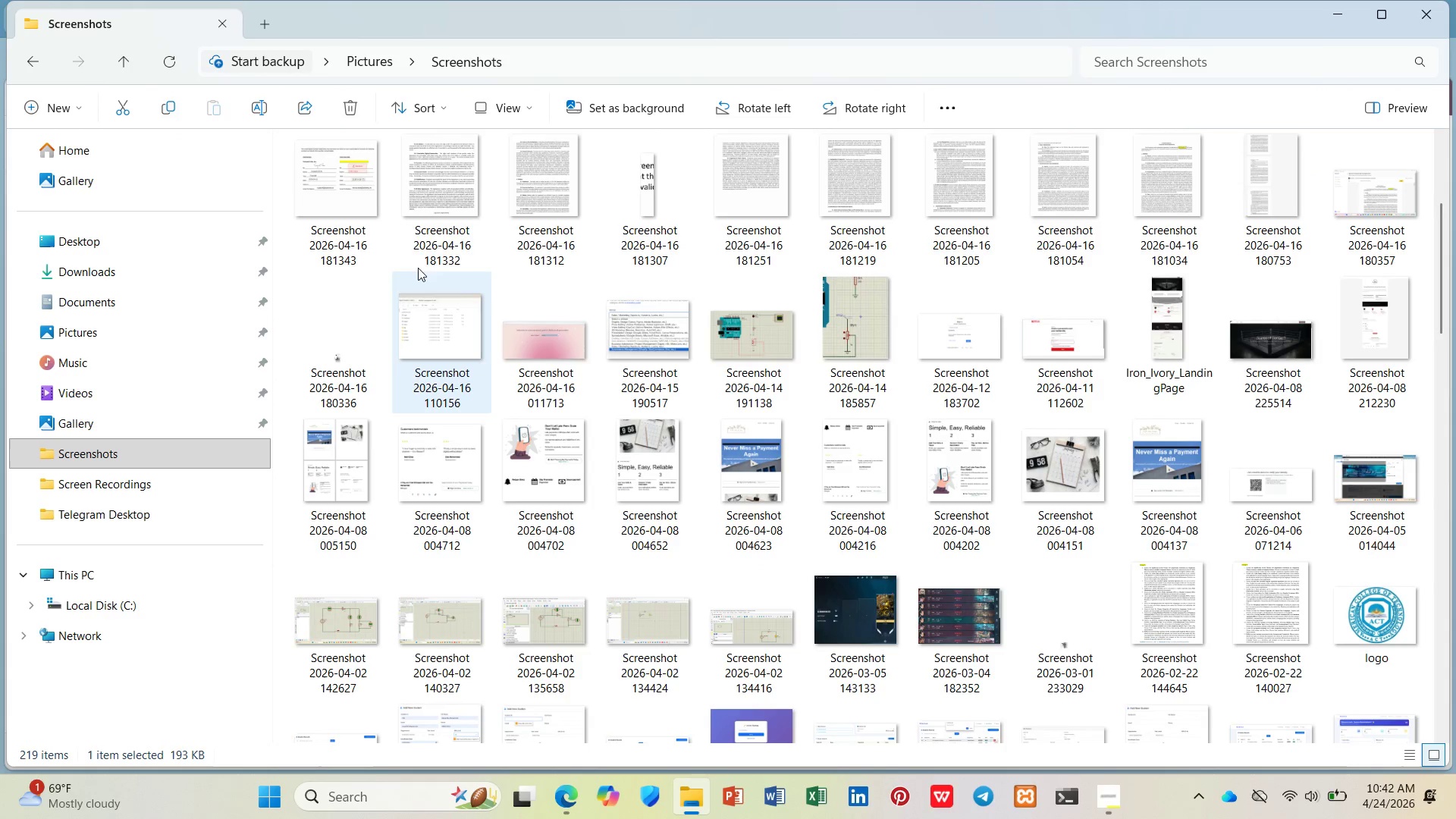 
right_click([384, 239])
 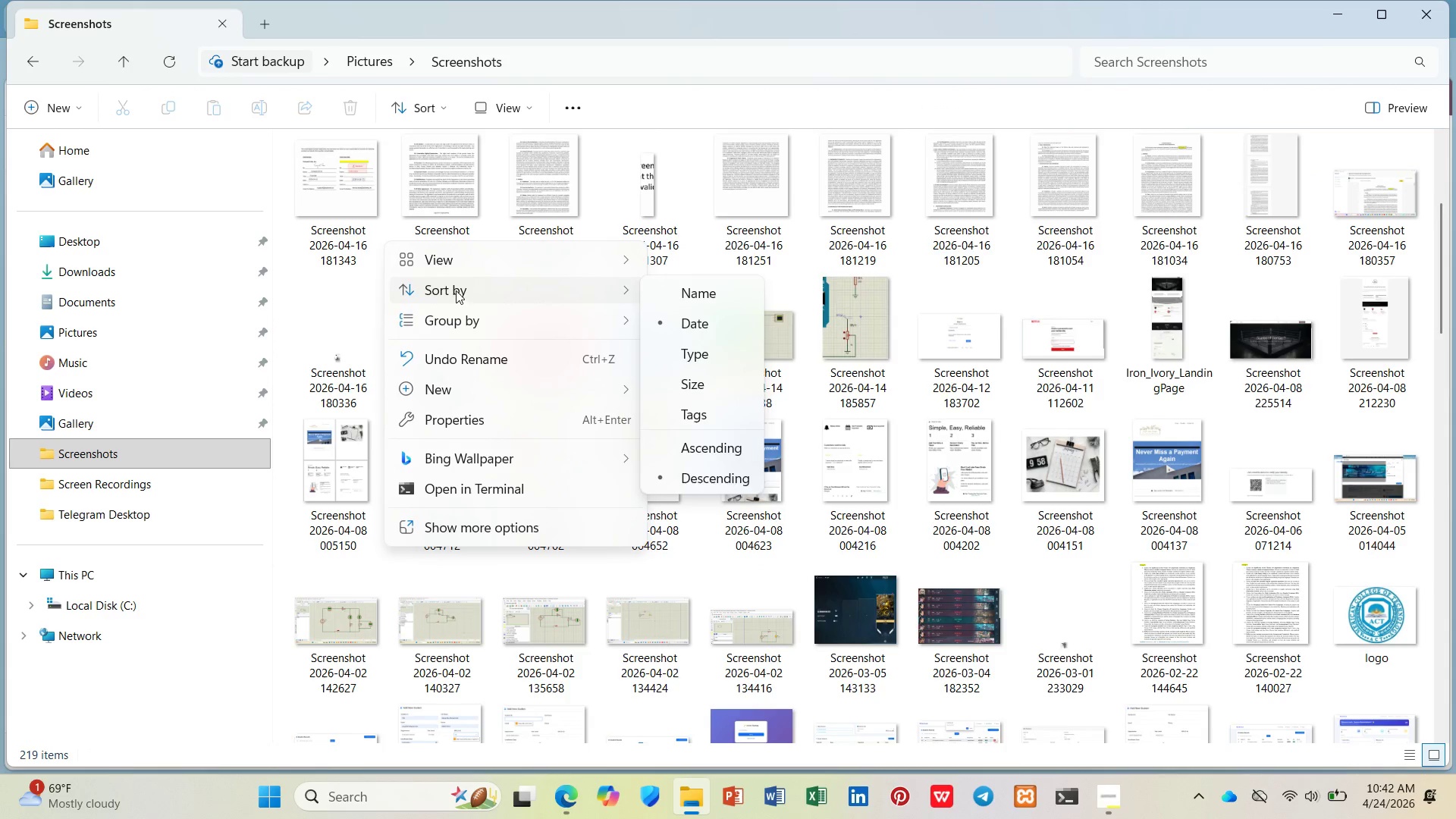 
left_click([357, 231])
 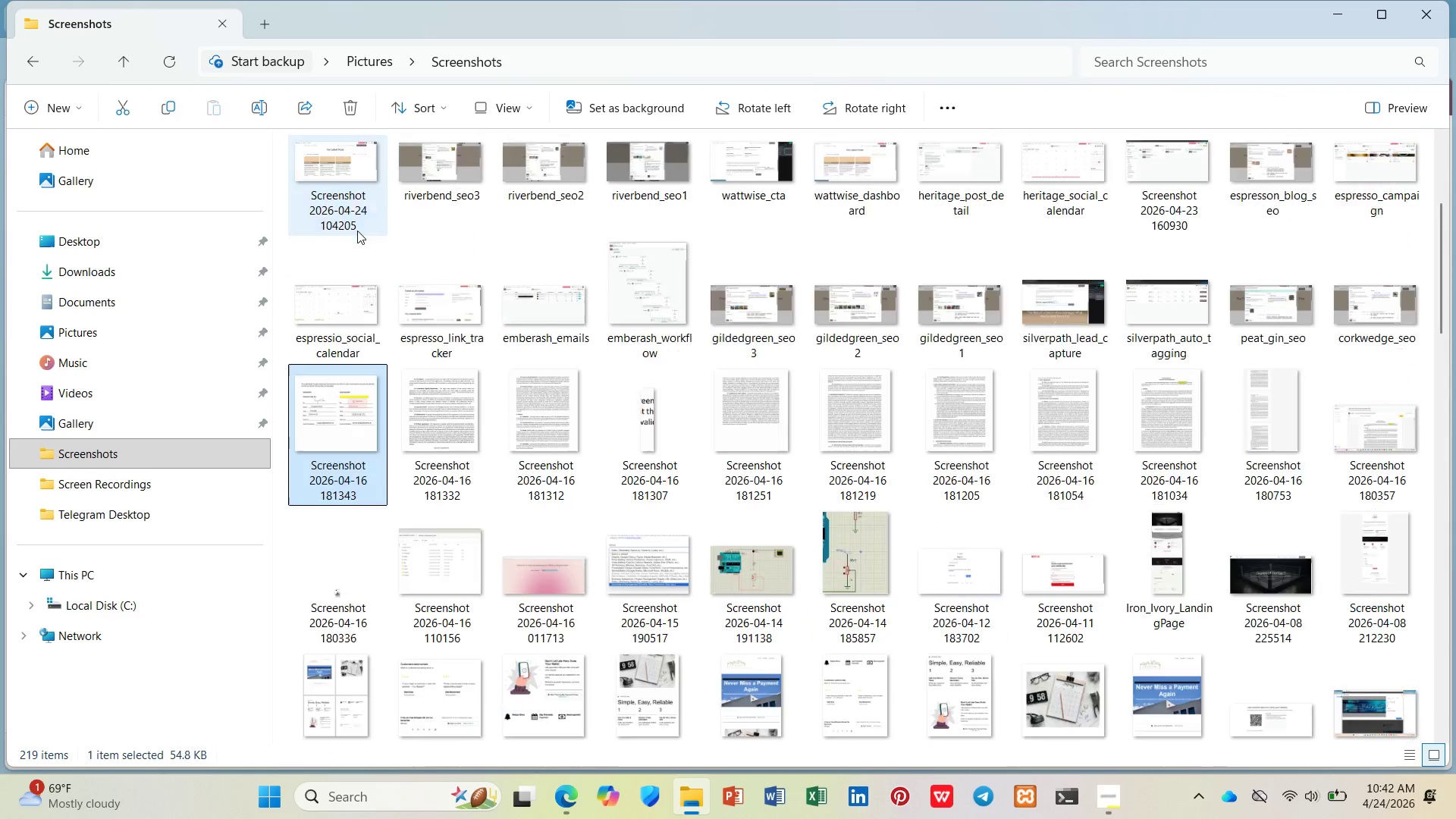 
scroll: coordinate [357, 231], scroll_direction: up, amount: 5.0
 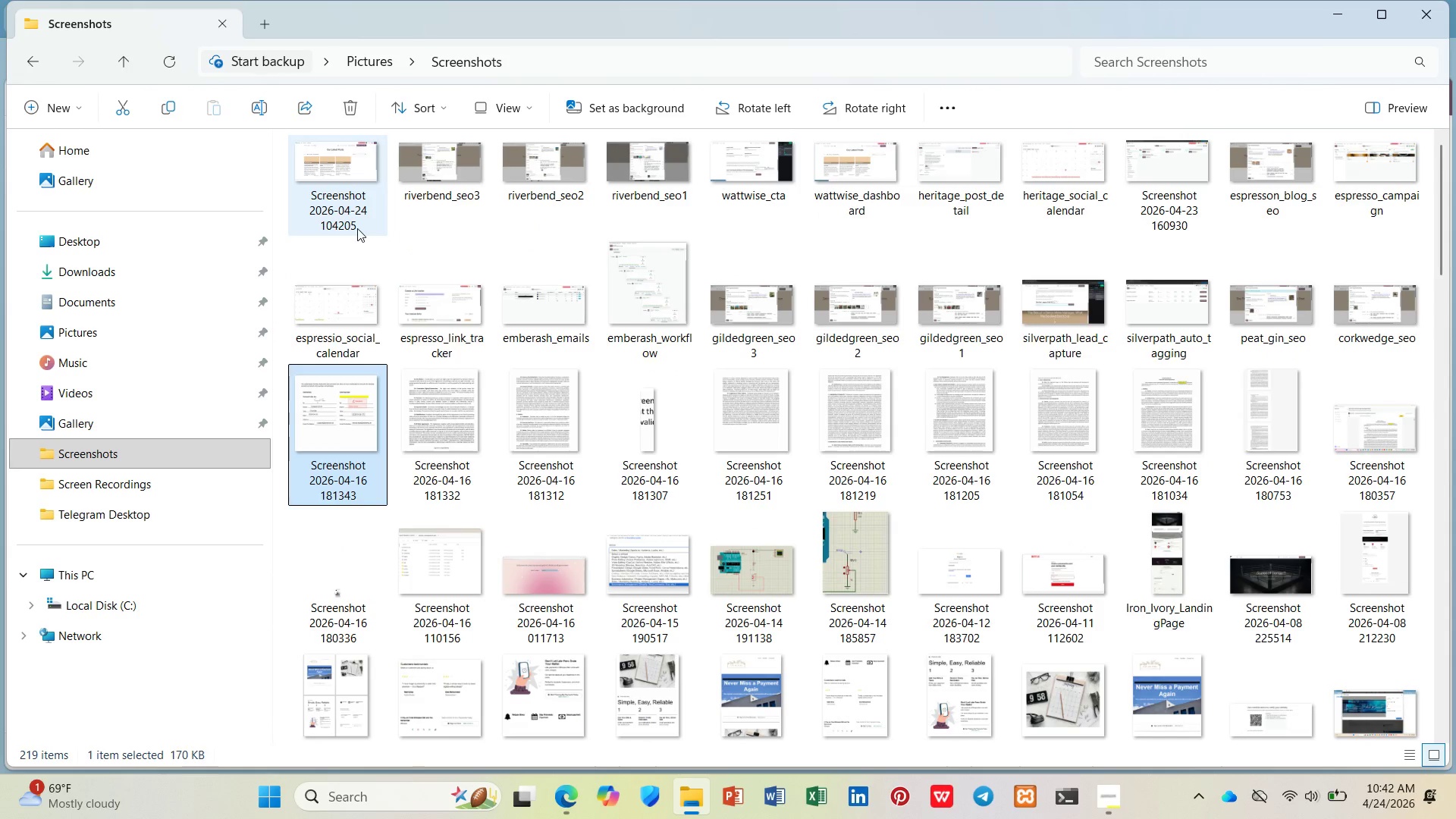 
right_click([357, 228])
 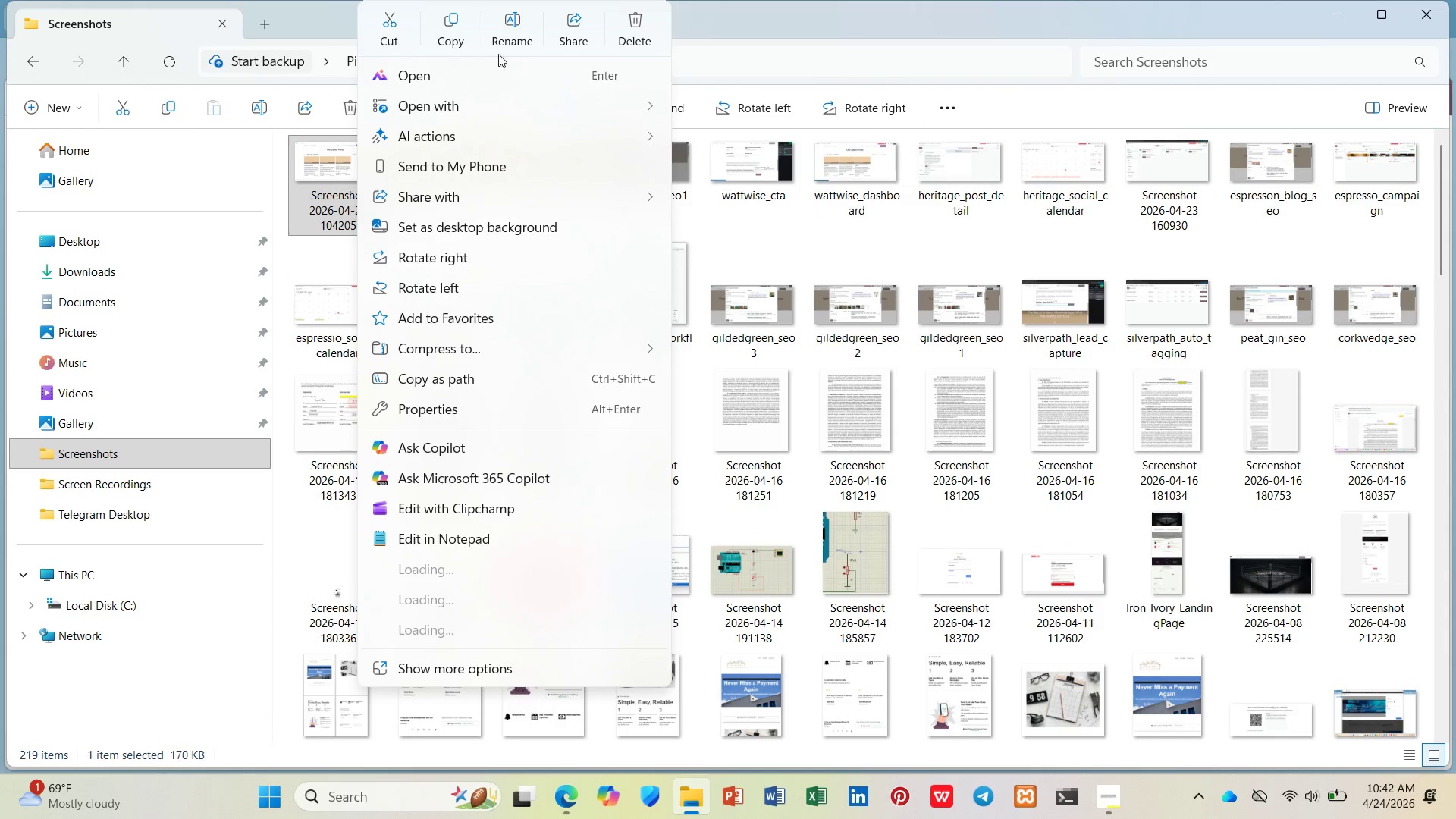 
left_click([505, 45])
 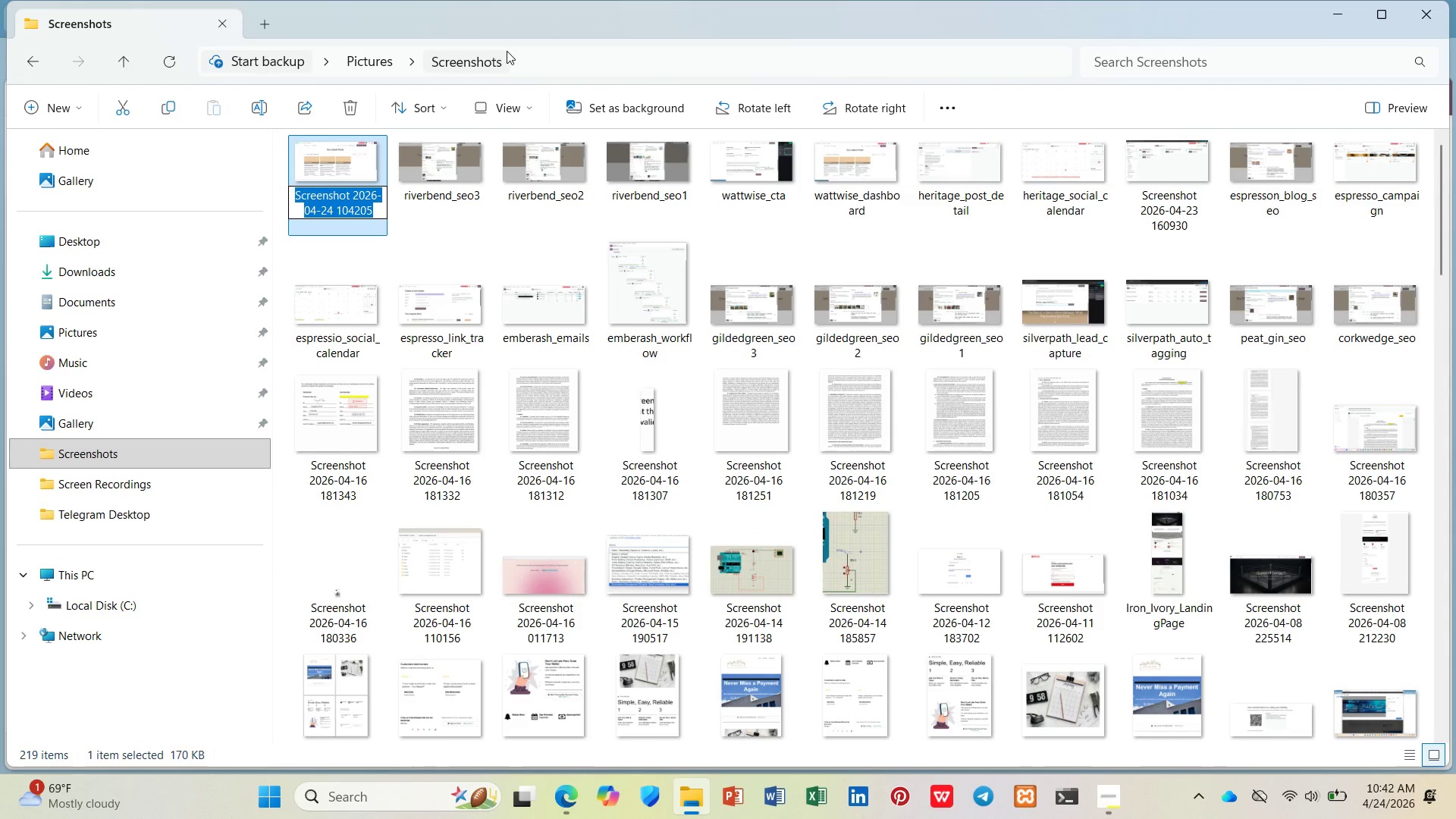 
type(riverbend_seo)
 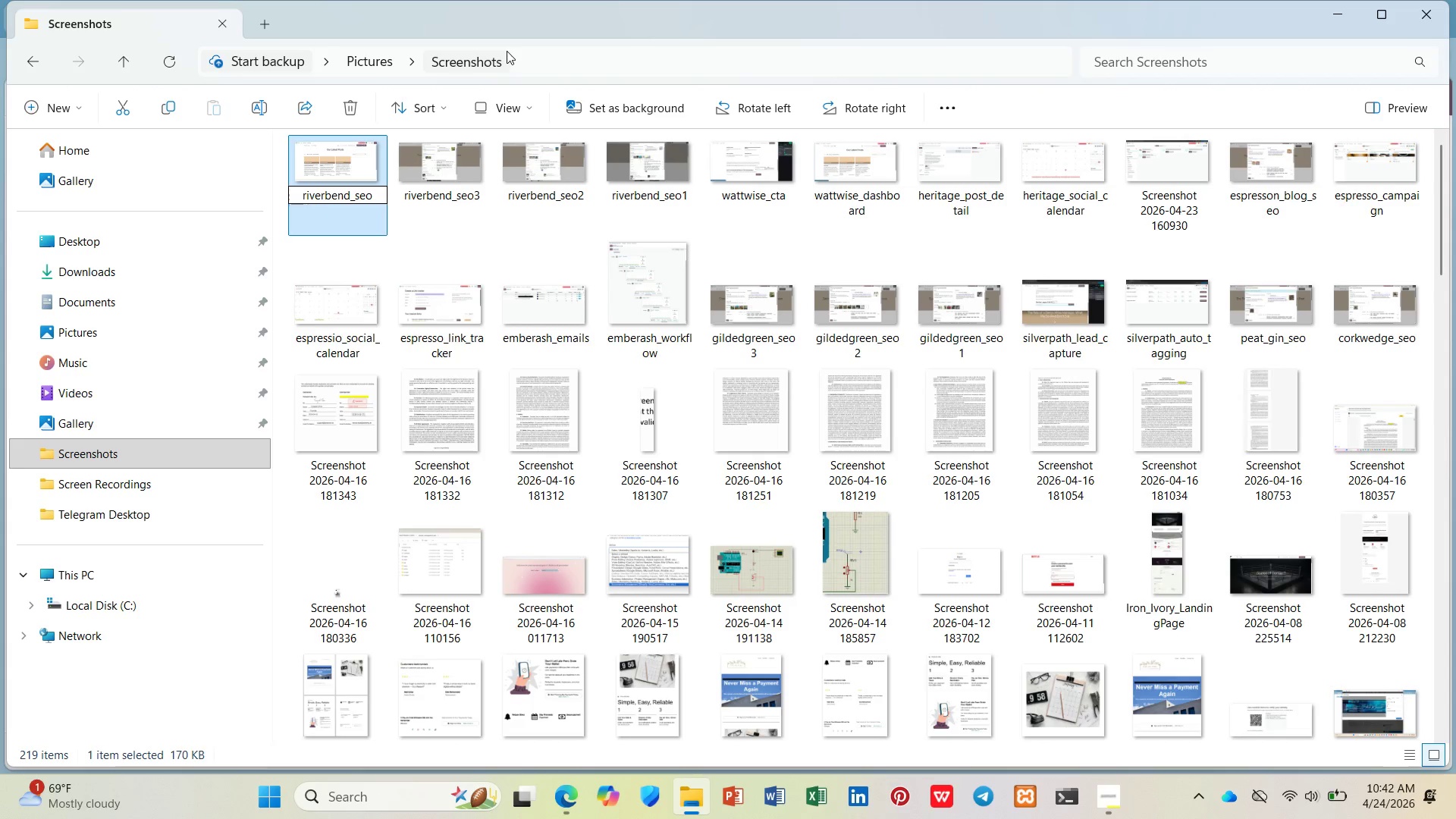 
key(Backspace)
key(Backspace)
key(Backspace)
type(dashboard)
 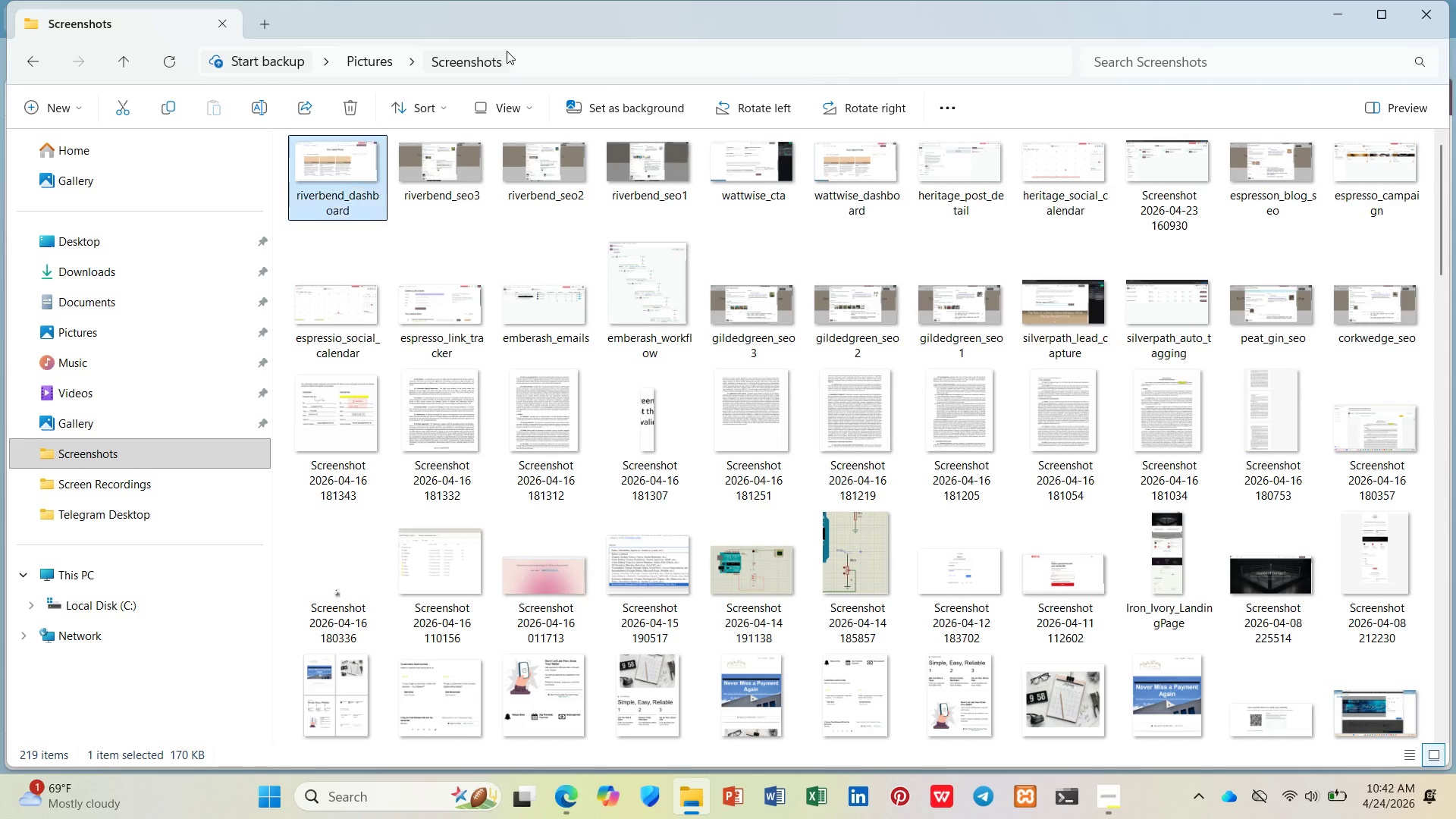 
key(Enter)
 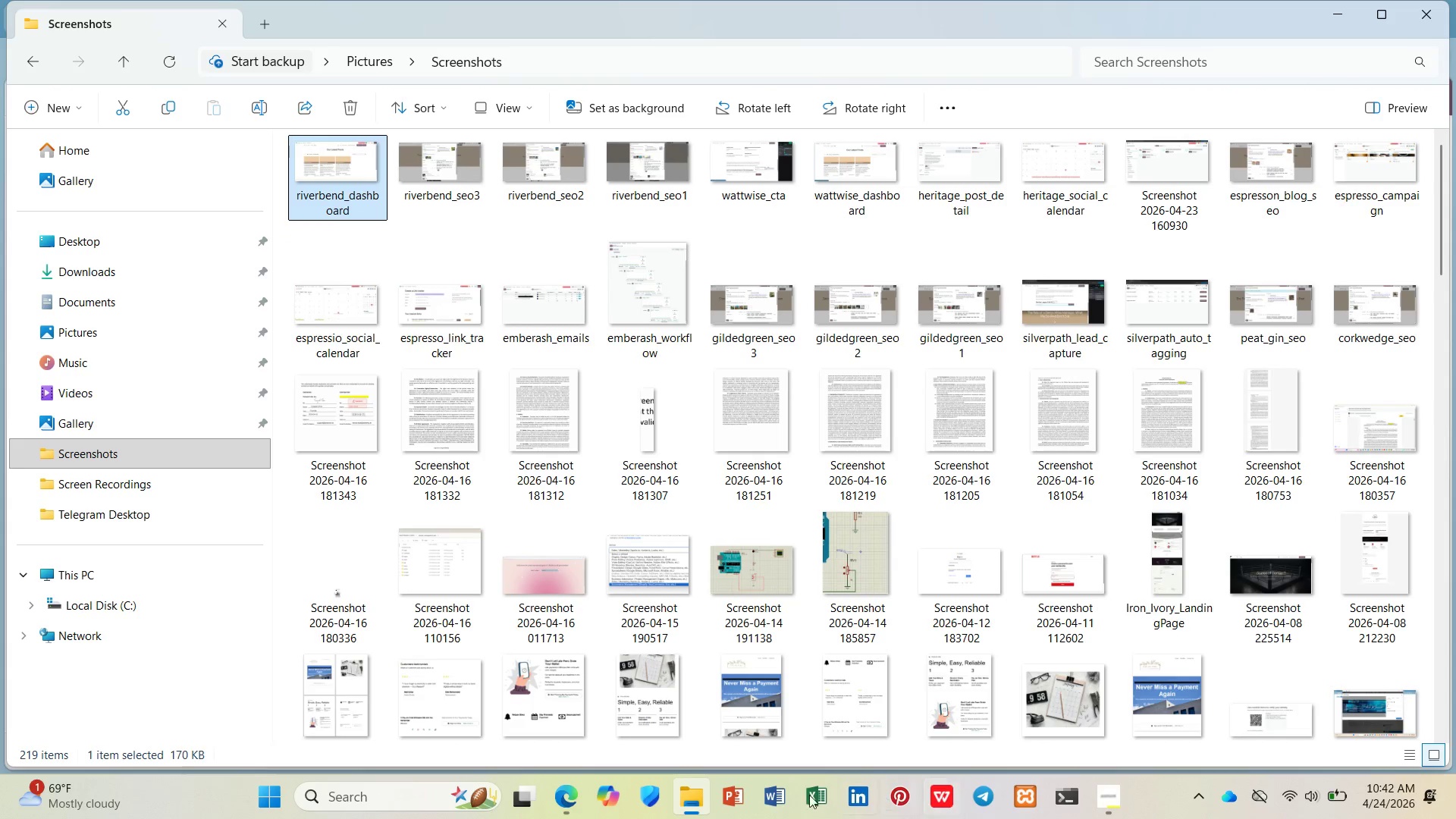 
left_click([565, 795])
 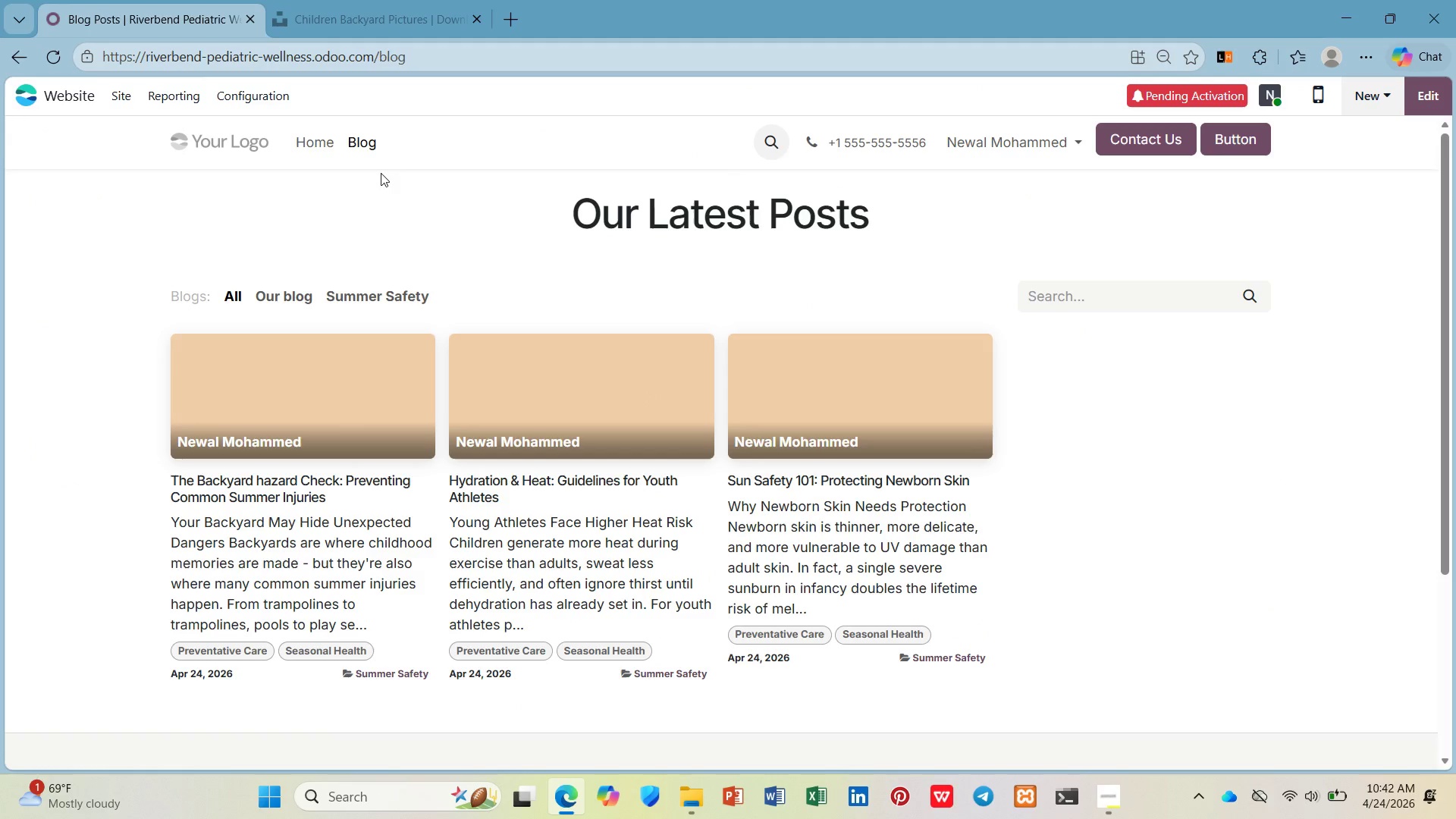 
wait(5.83)
 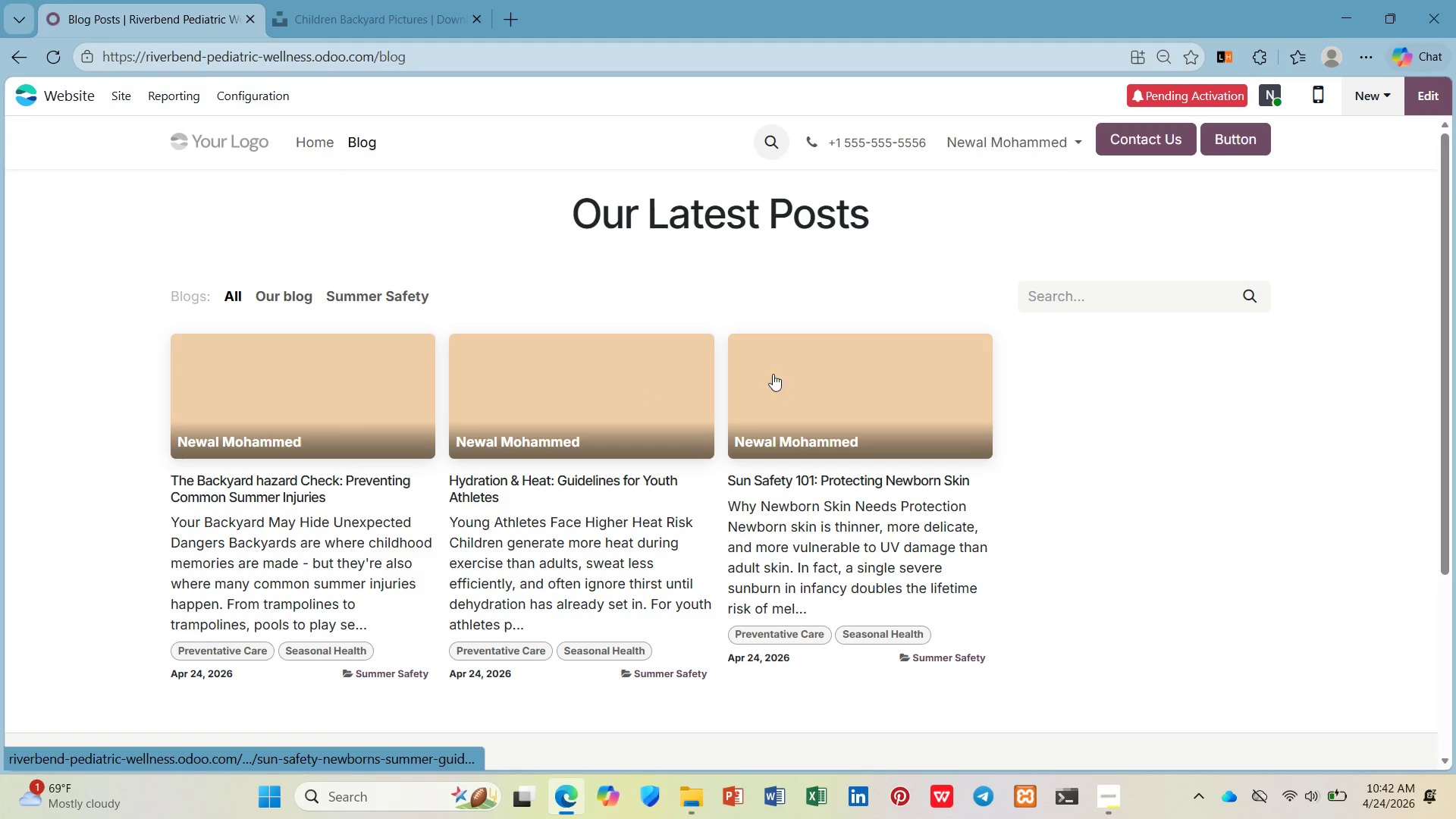 
left_click([1107, 818])